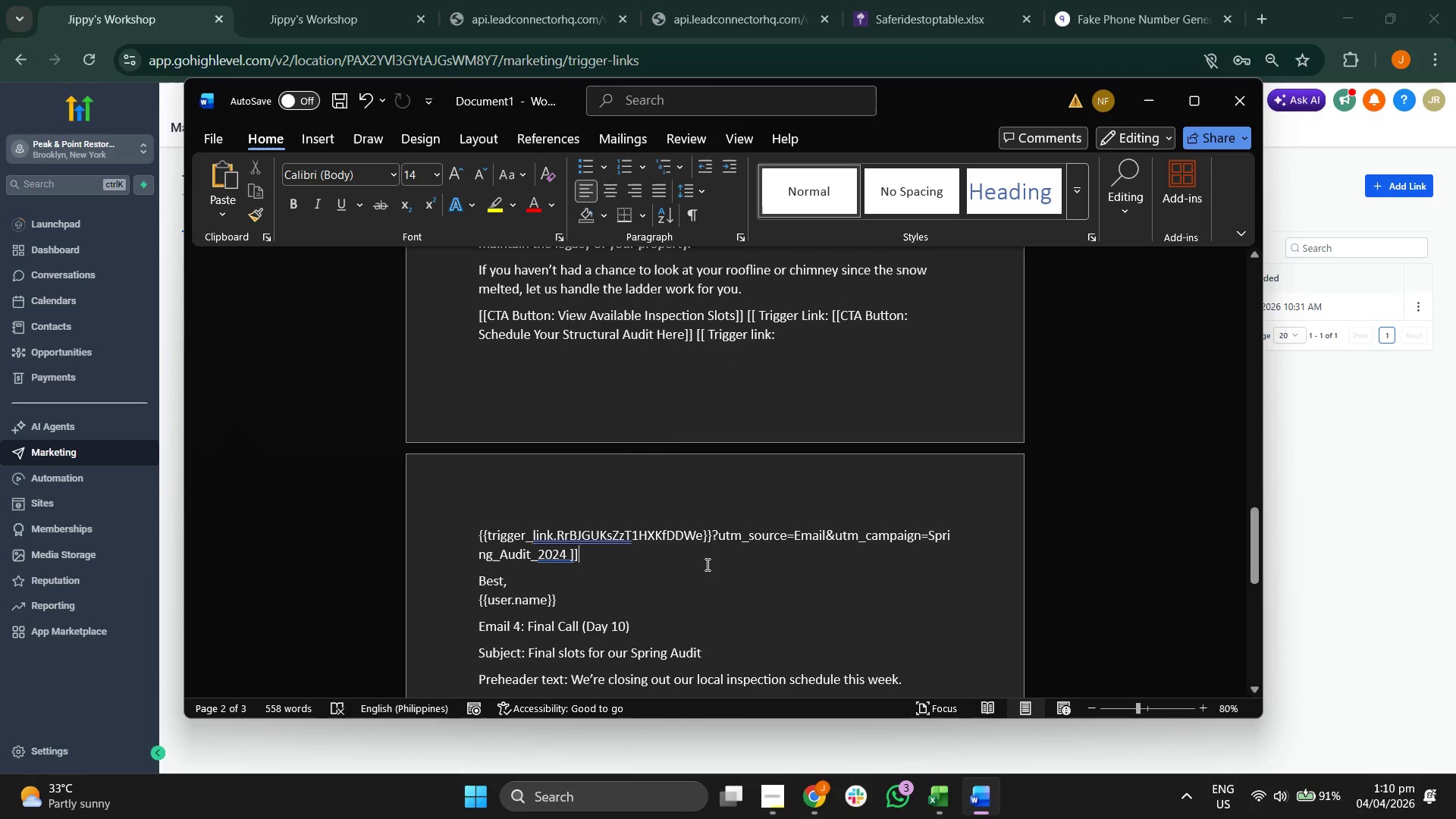 
scroll: coordinate [706, 564], scroll_direction: down, amount: 12.0
 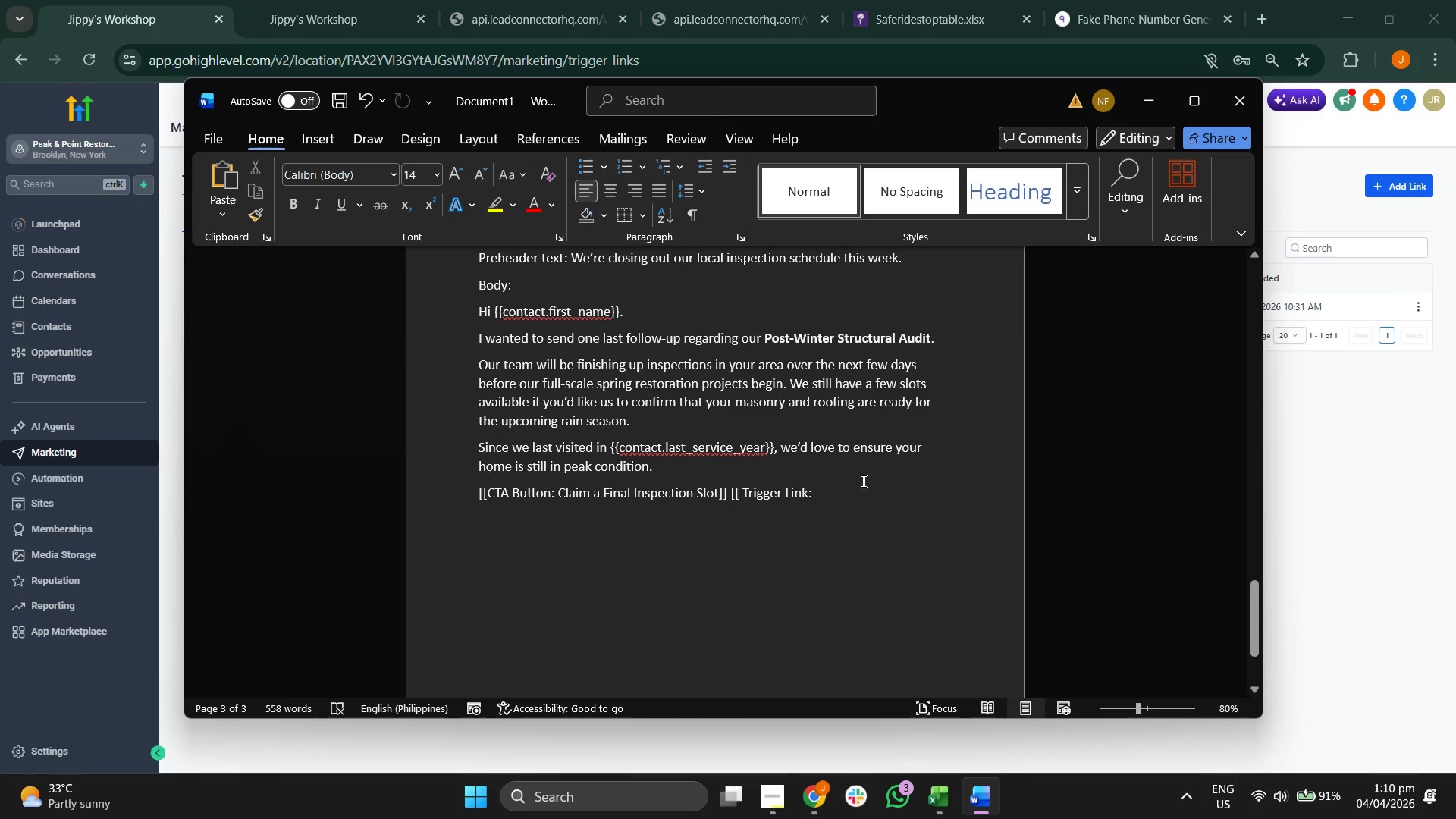 
left_click([863, 480])
 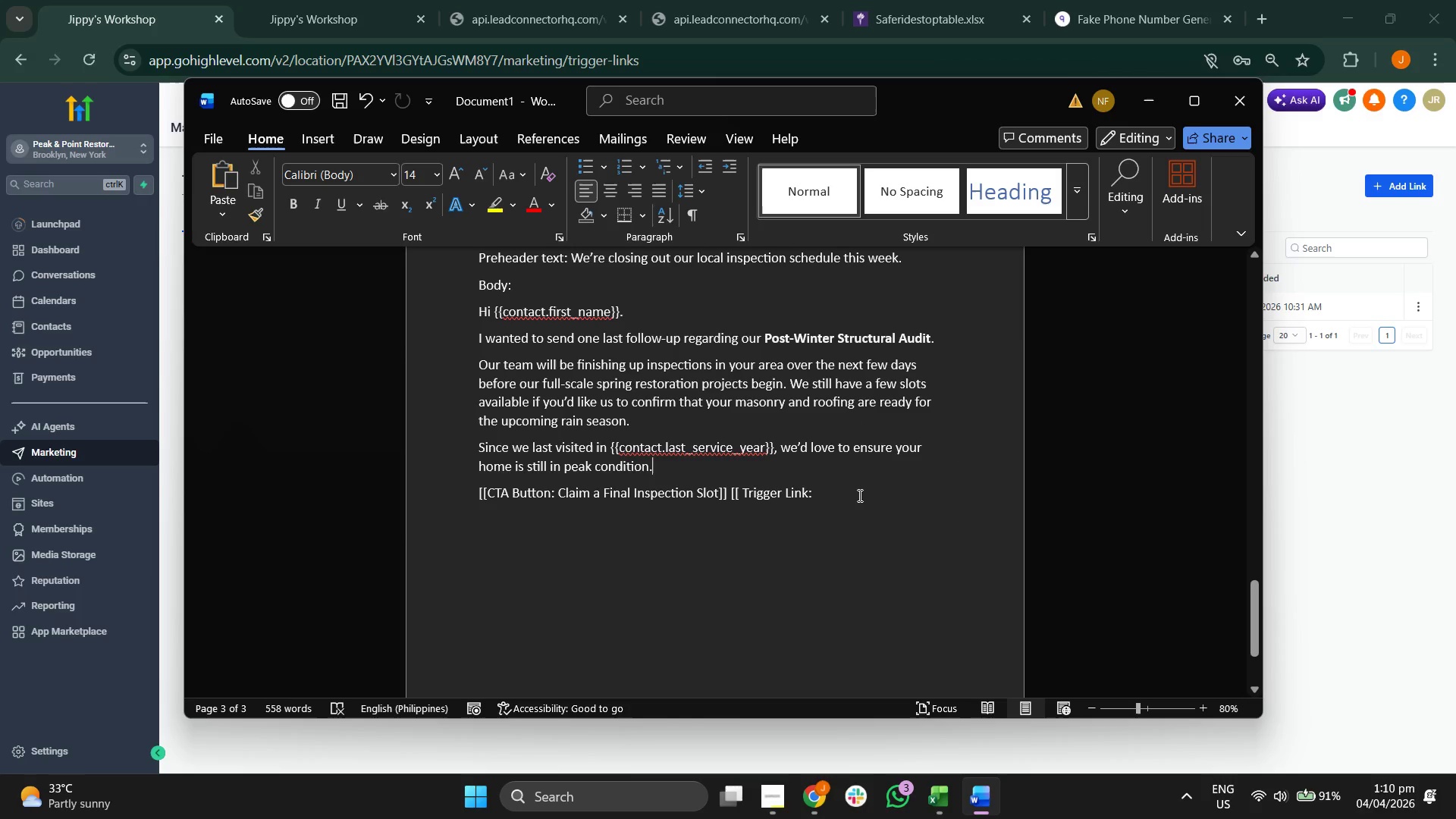 
left_click([858, 495])
 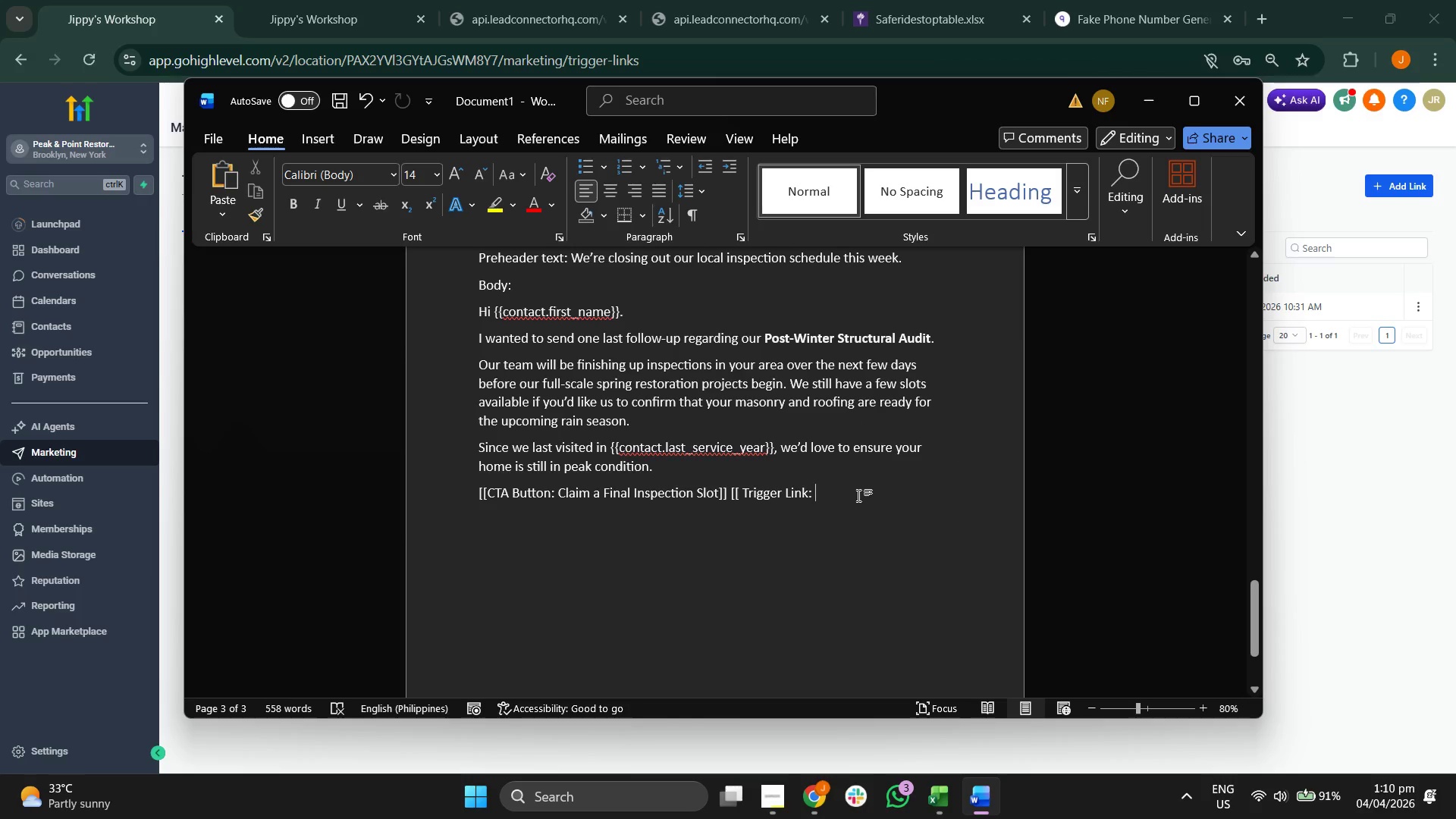 
key(Control+V)
 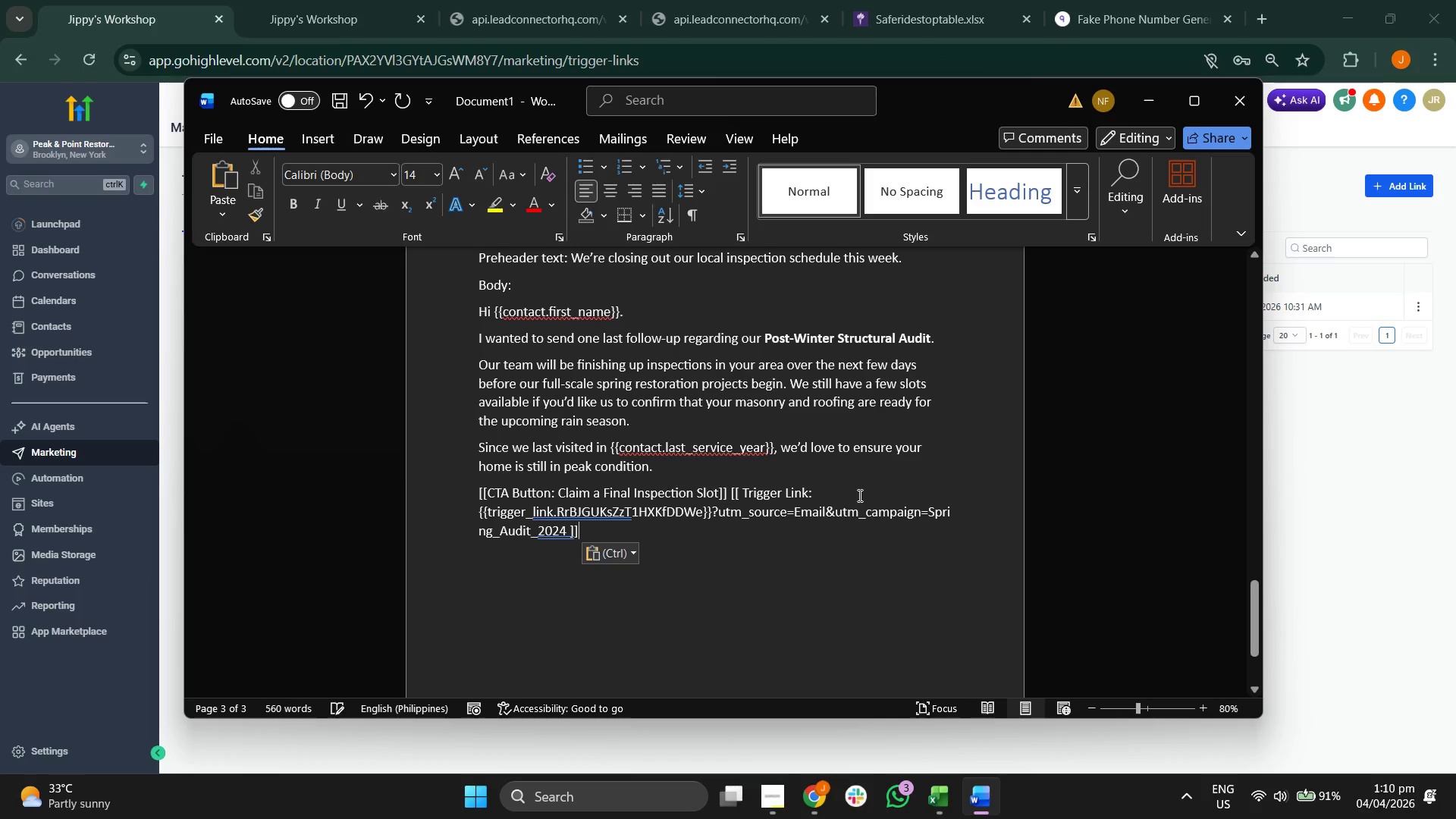 
key(Enter)
 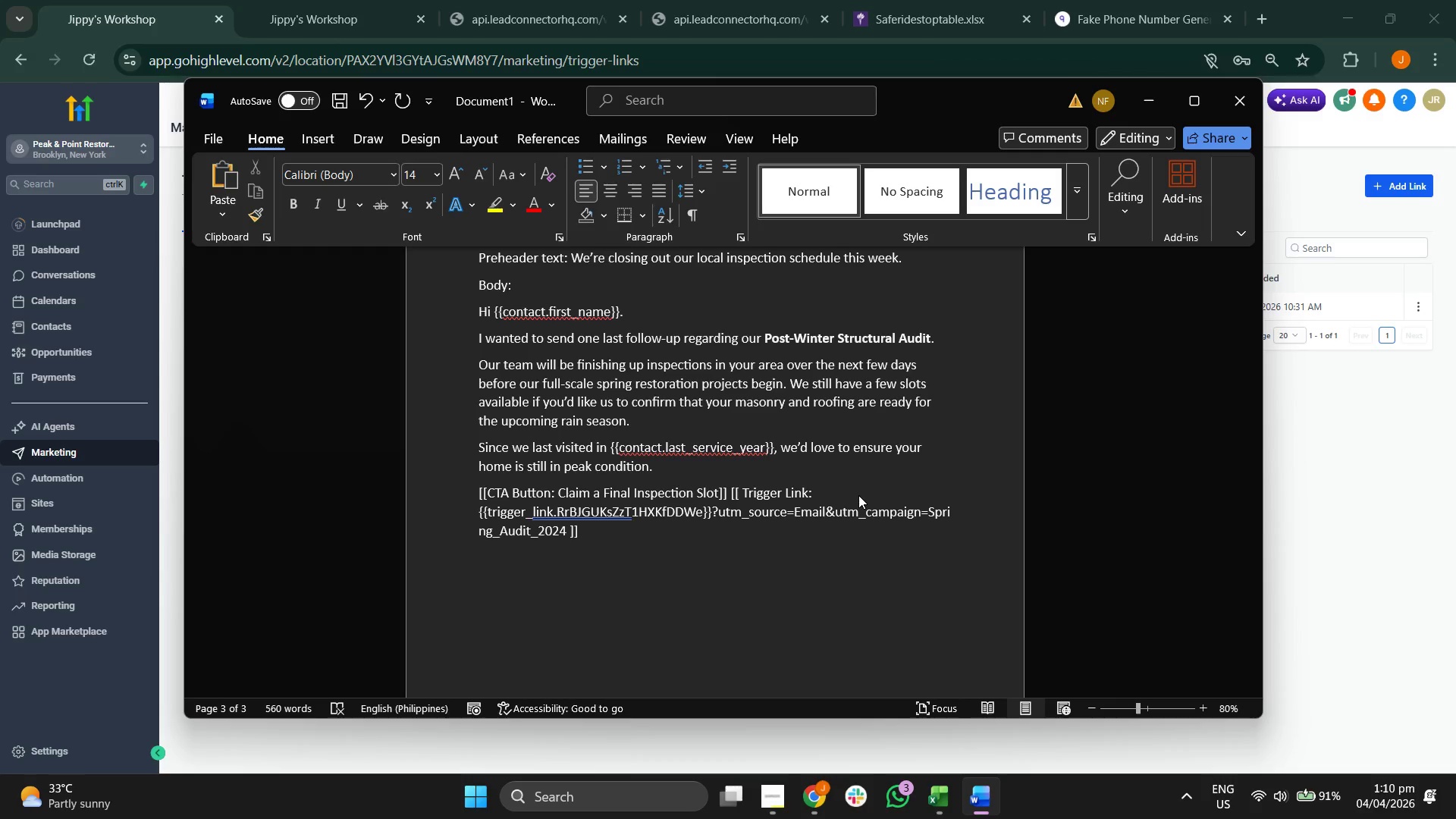 
type(Thank you for being a valued client of Peak & Pn)
key(Backspace)
type(po)
key(Backspace)
key(Backspace)
type(oint.)
 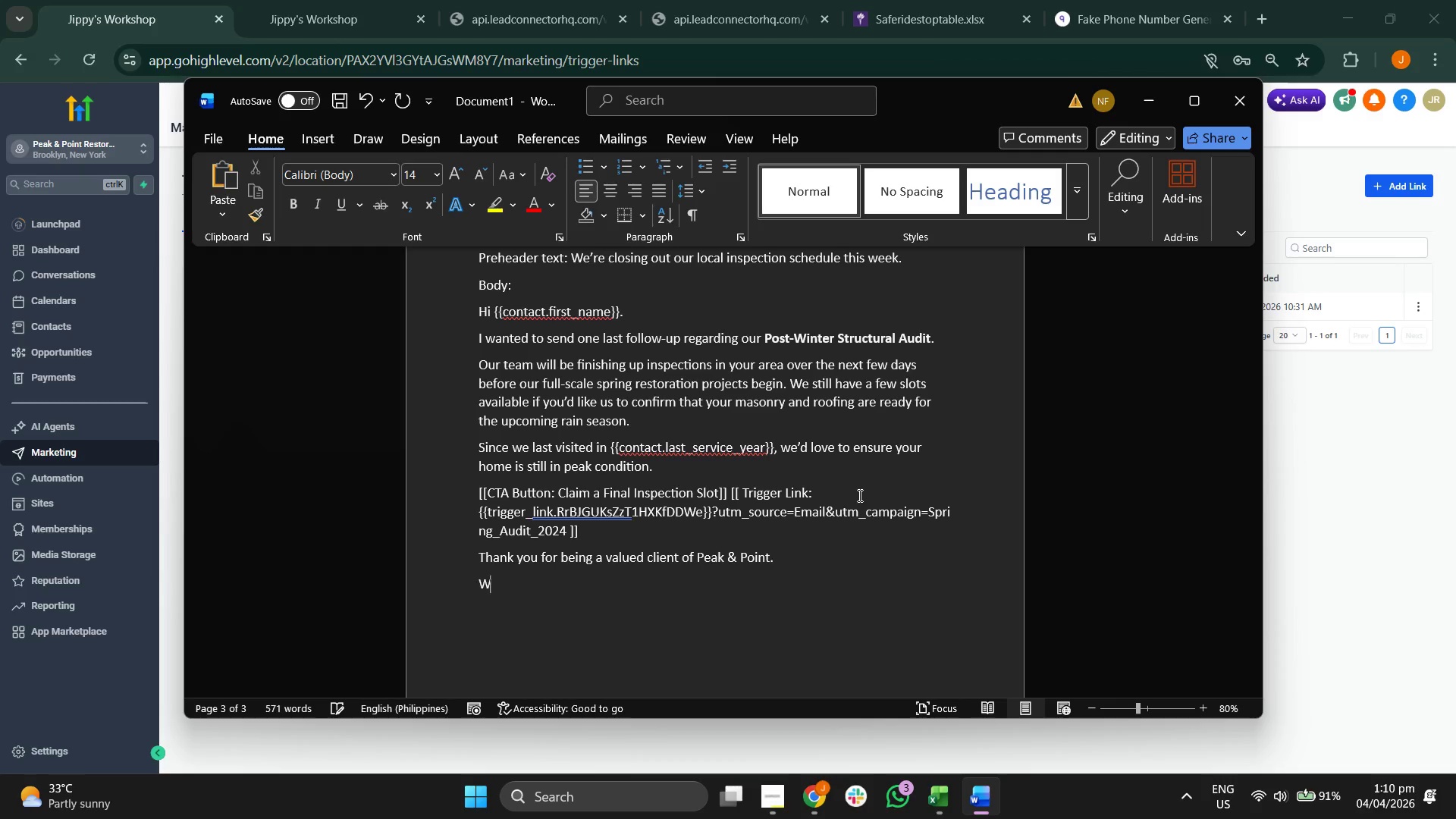 
 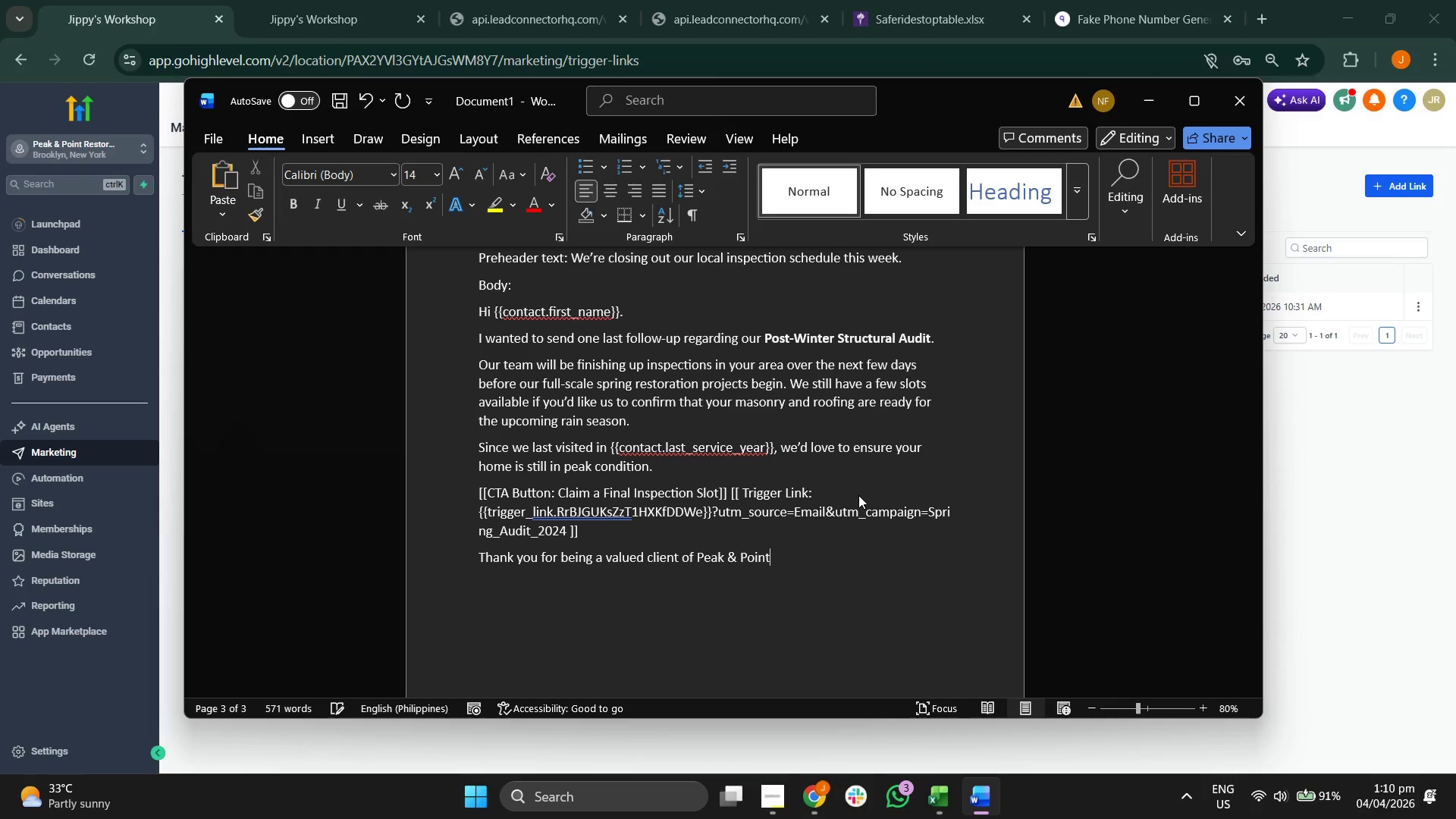 
key(Enter)
 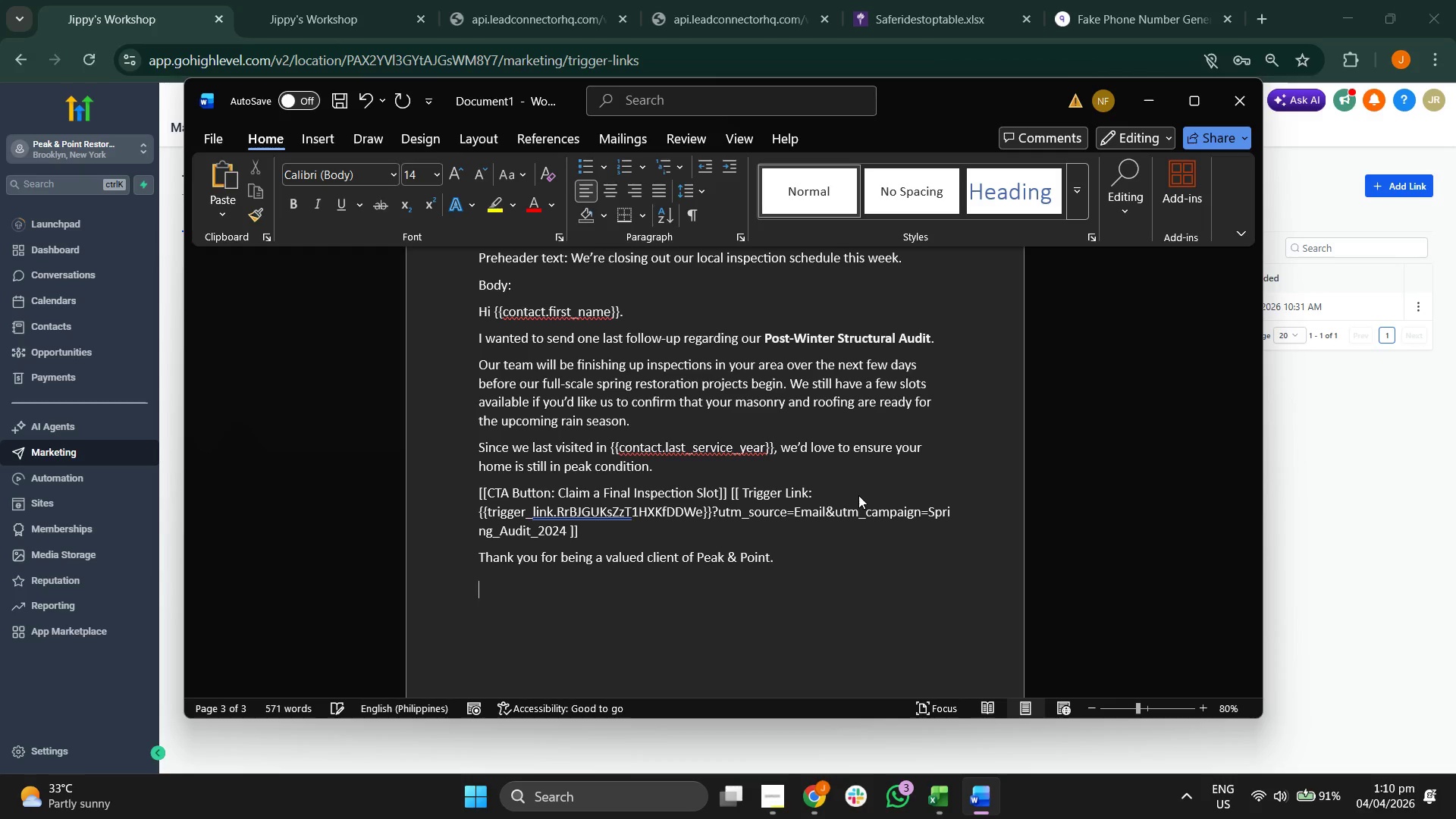 
type(Warlm)
key(Backspace)
key(Backspace)
type(mly,)
 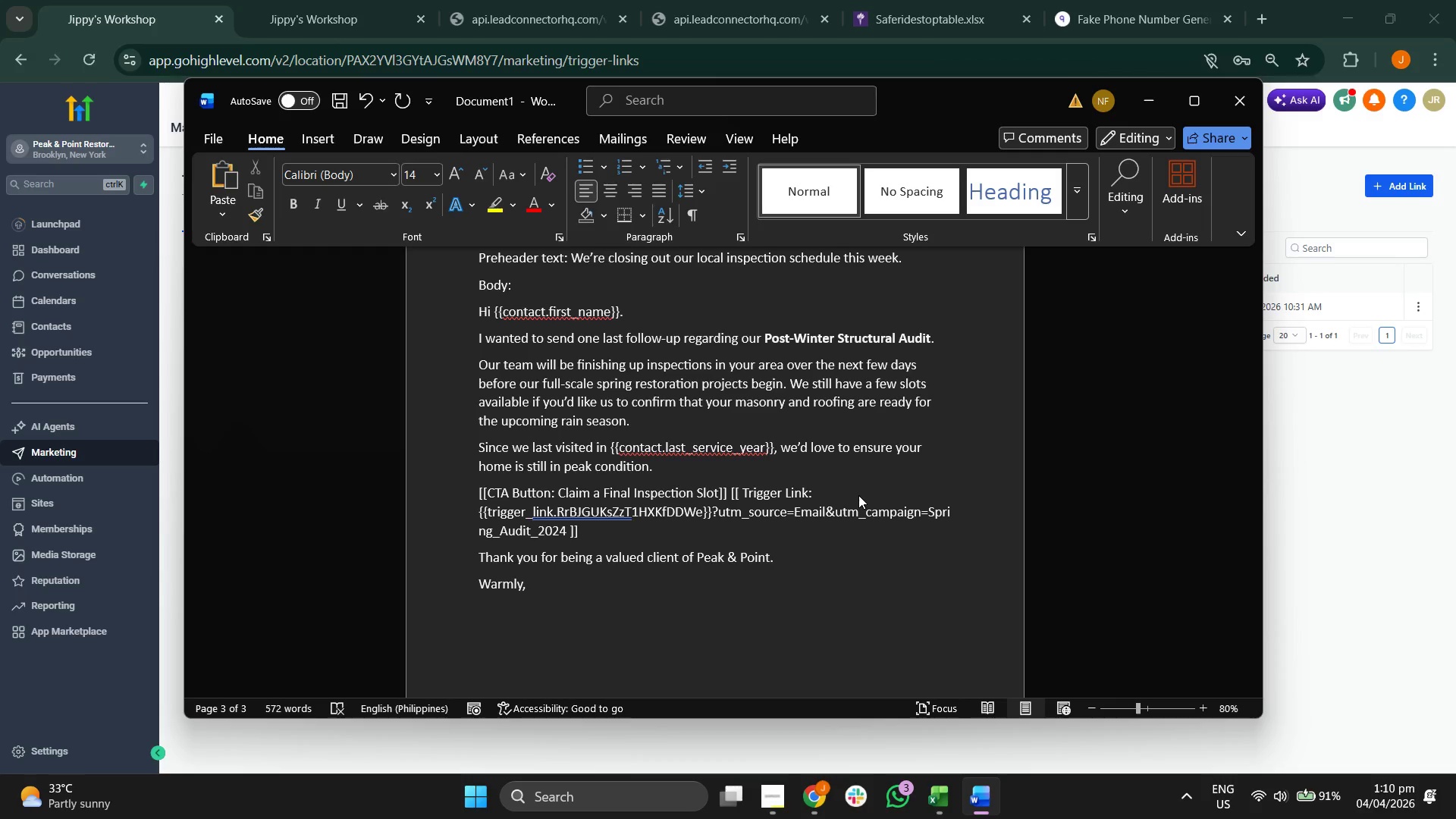 
key(Enter)
 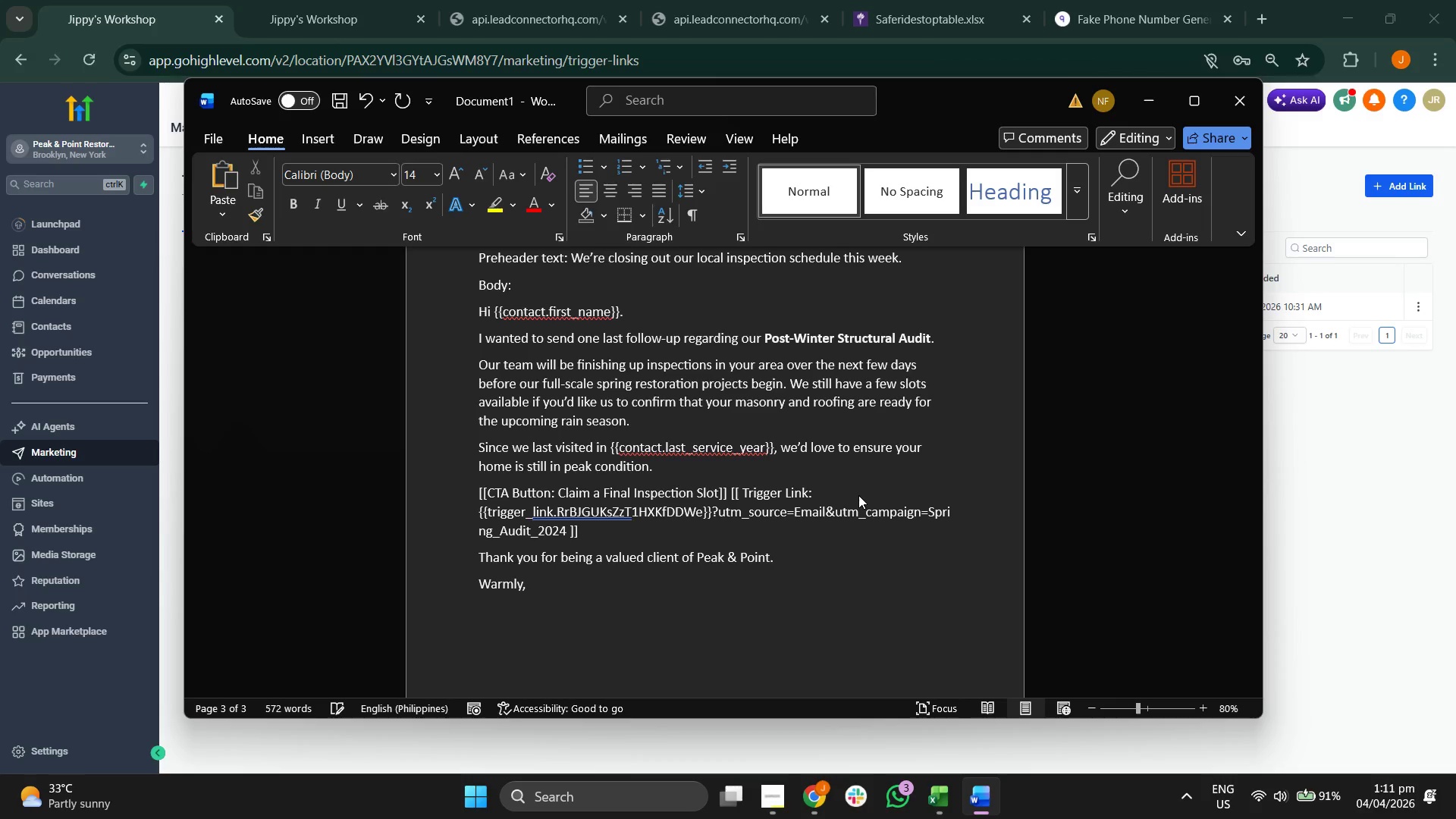 
key(Backspace)
 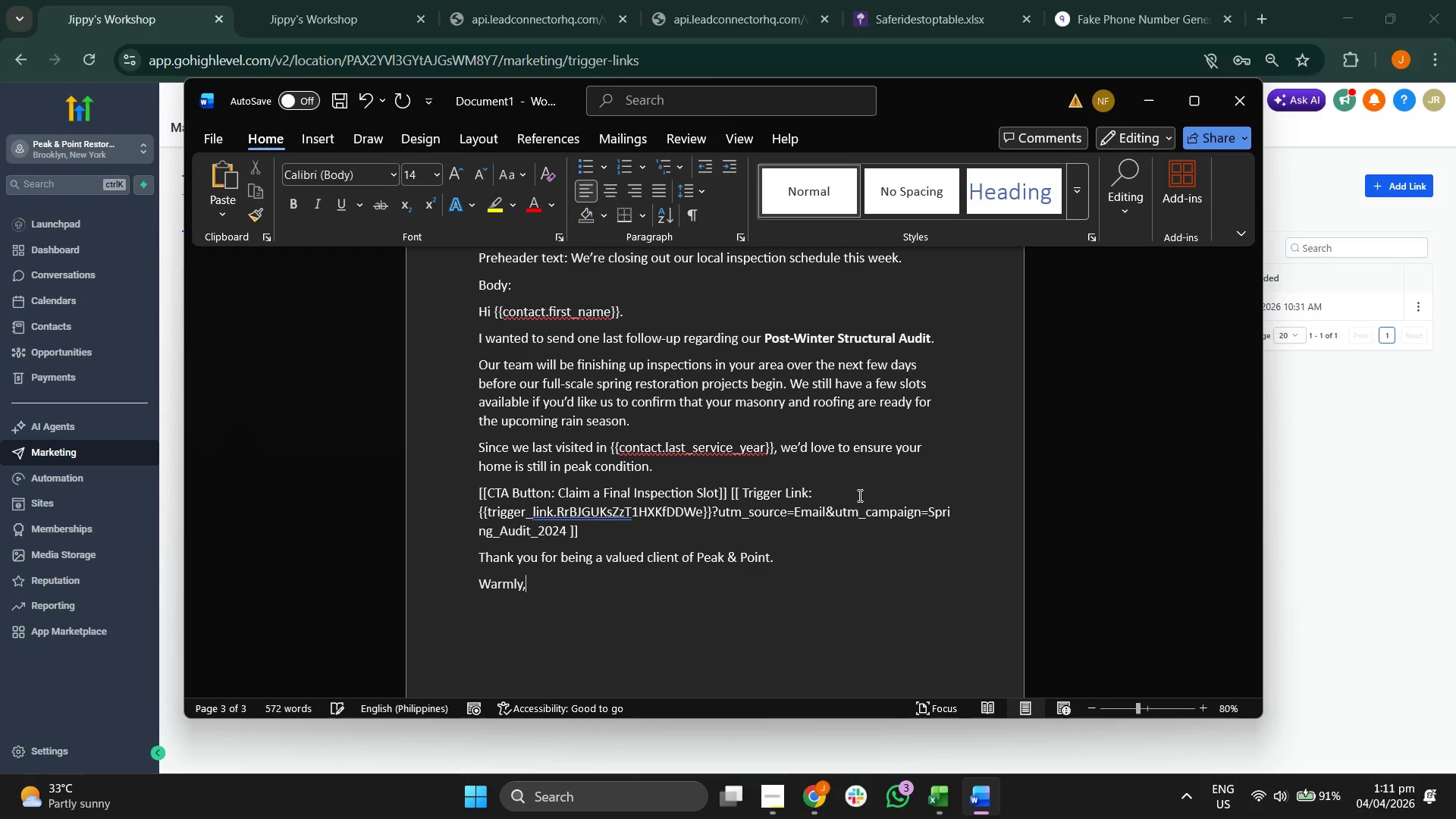 
key(Shift+Enter)
 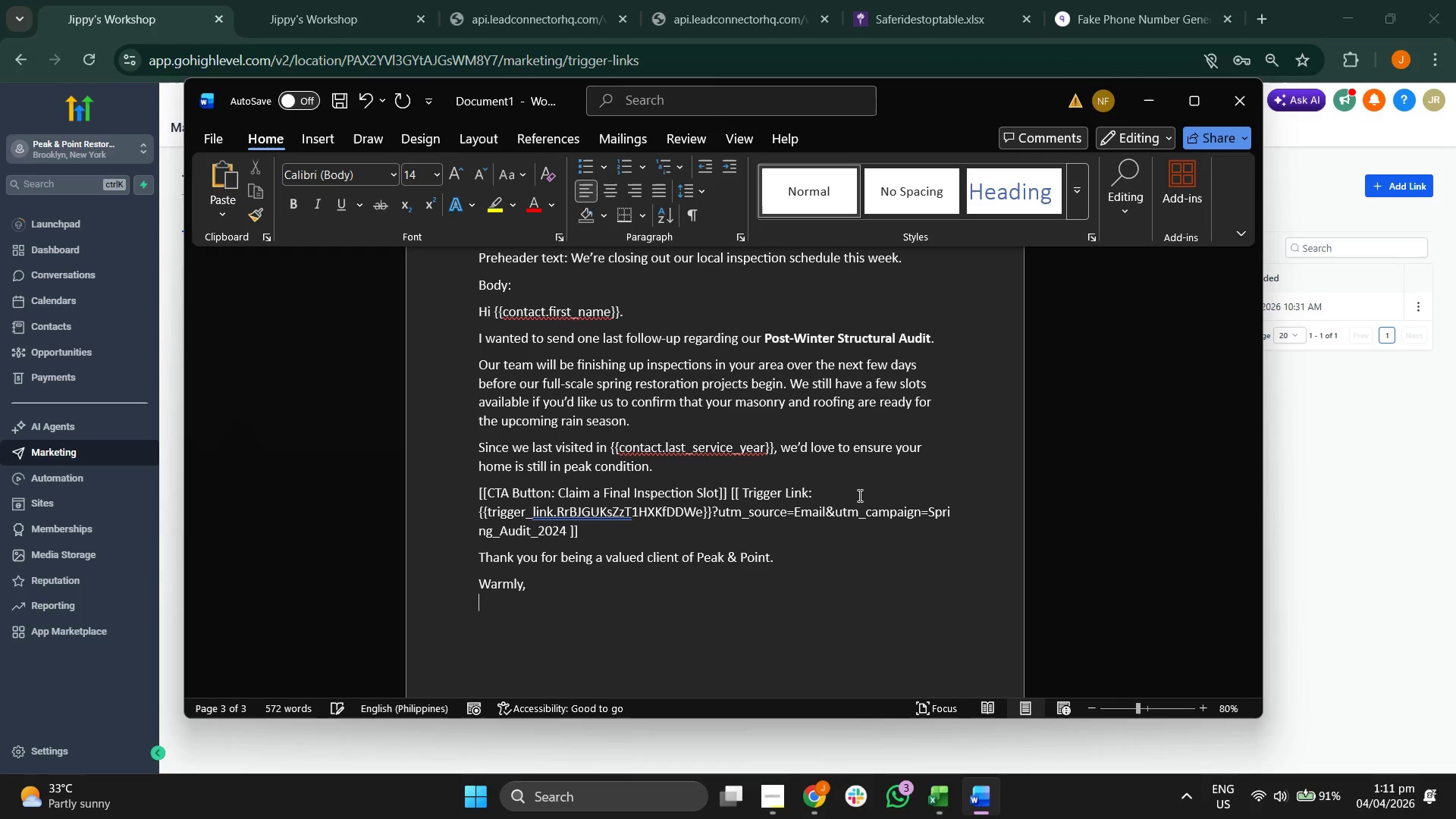 
type({{U)
key(Backspace)
type(USER)
key(Backspace)
key(Backspace)
key(Backspace)
type(us)
key(Backspace)
key(Backspace)
key(Backspace)
type(user.name}})
 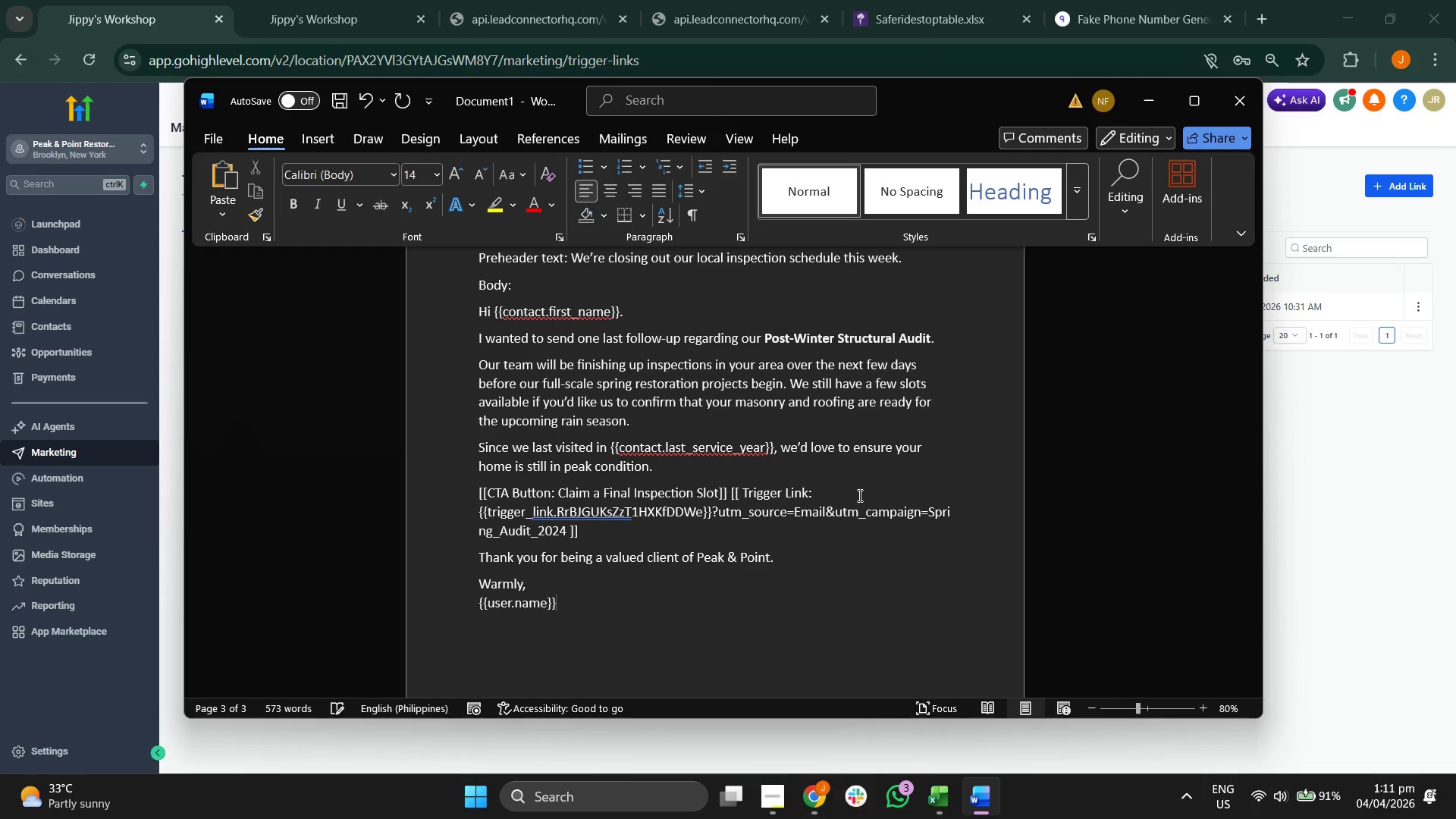 
key(Enter)
 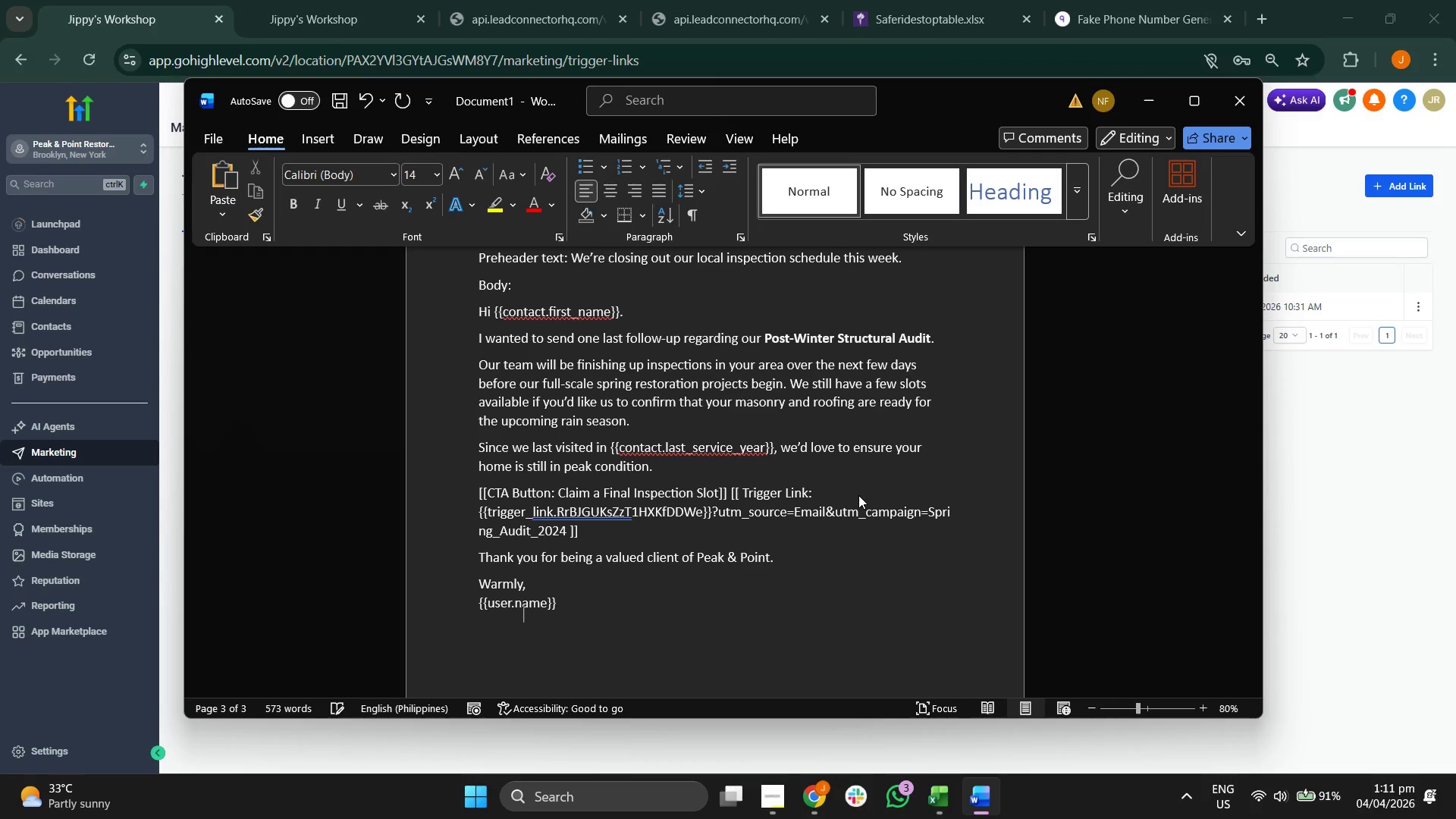 
key(Backspace)
 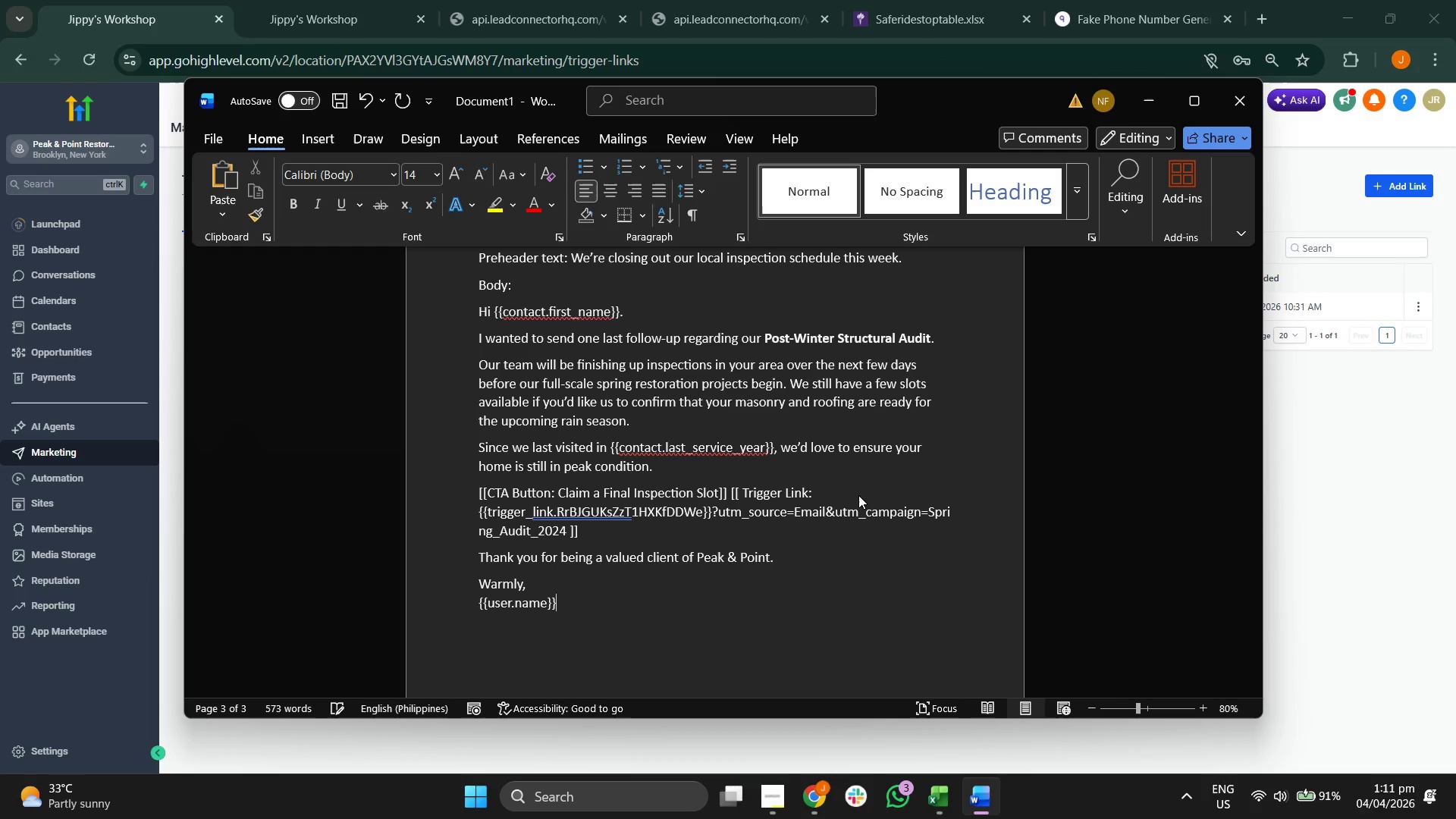 
key(Shift+ShiftRight)
 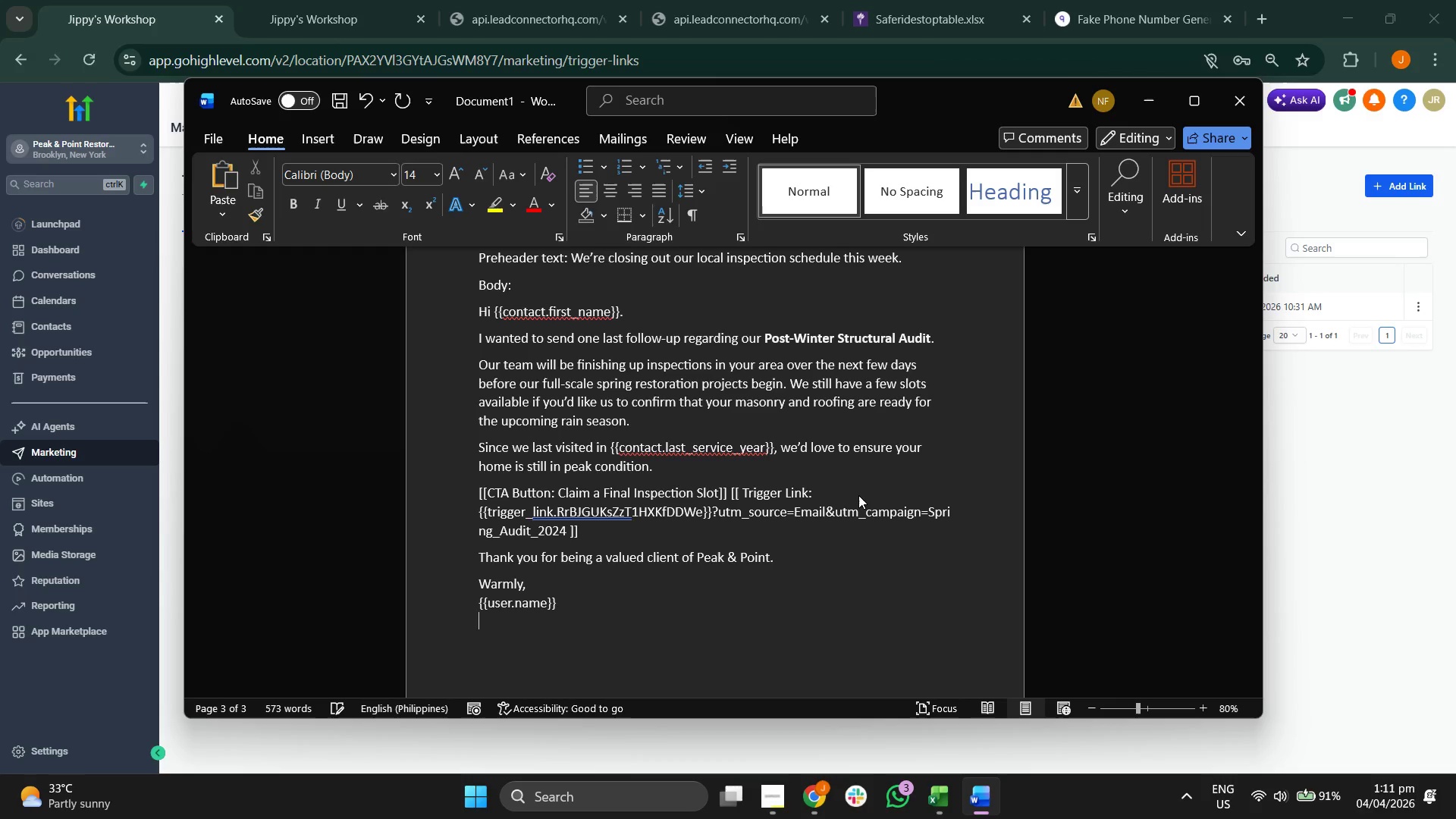 
key(Shift+Enter)
 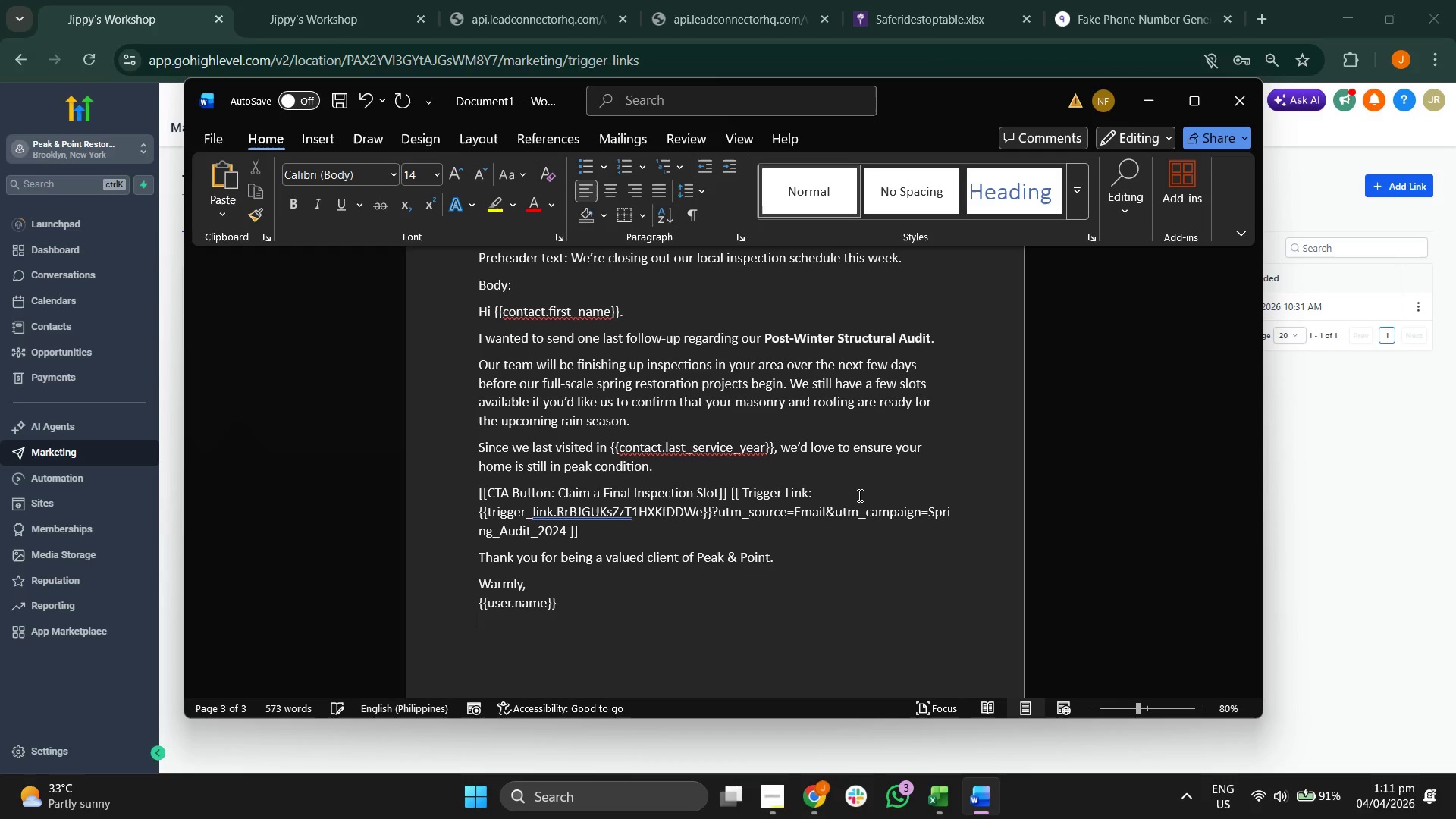 
type(Peak & Point restoration)
 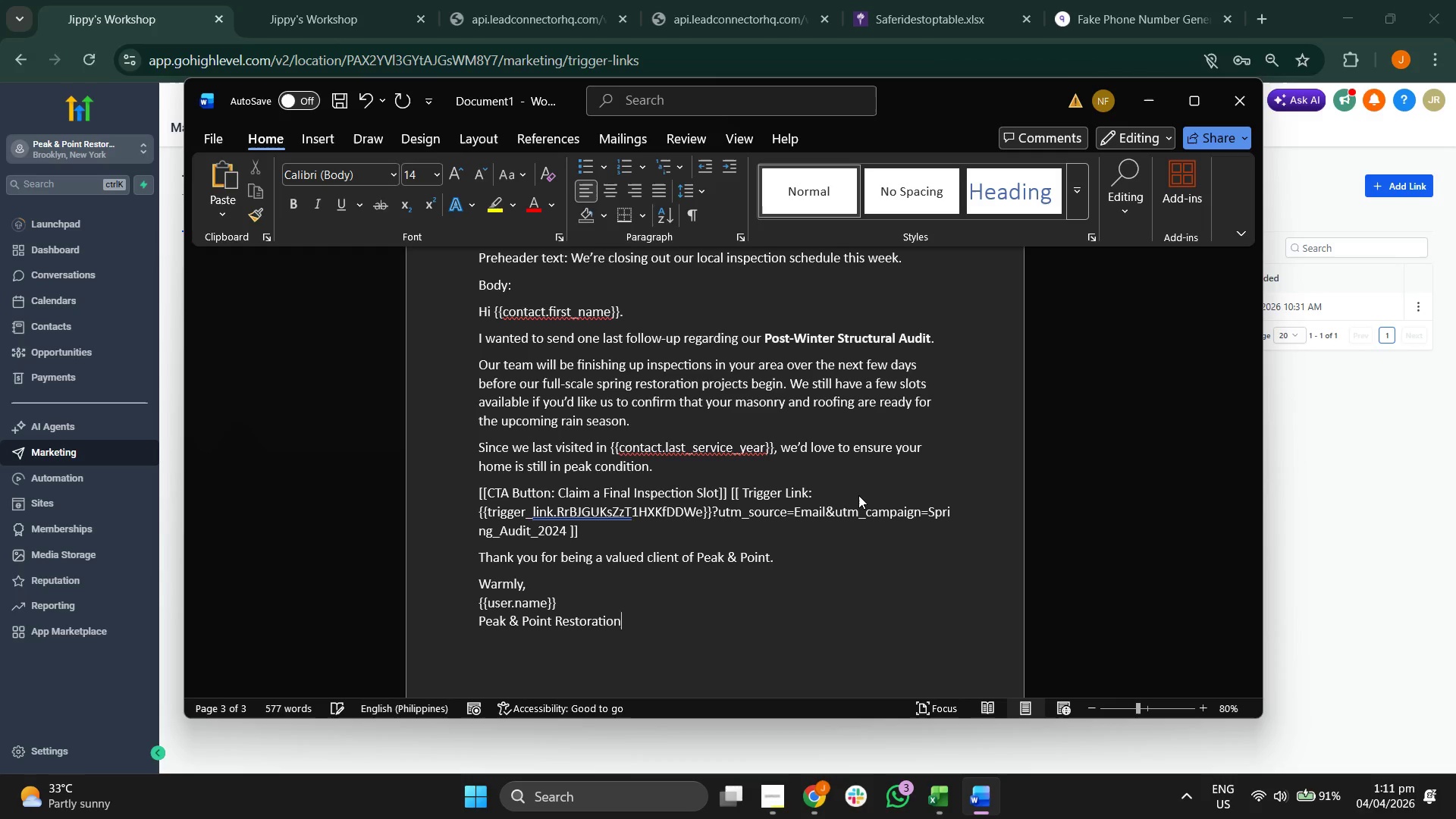 
scroll: coordinate [921, 375], scroll_direction: up, amount: 25.0
 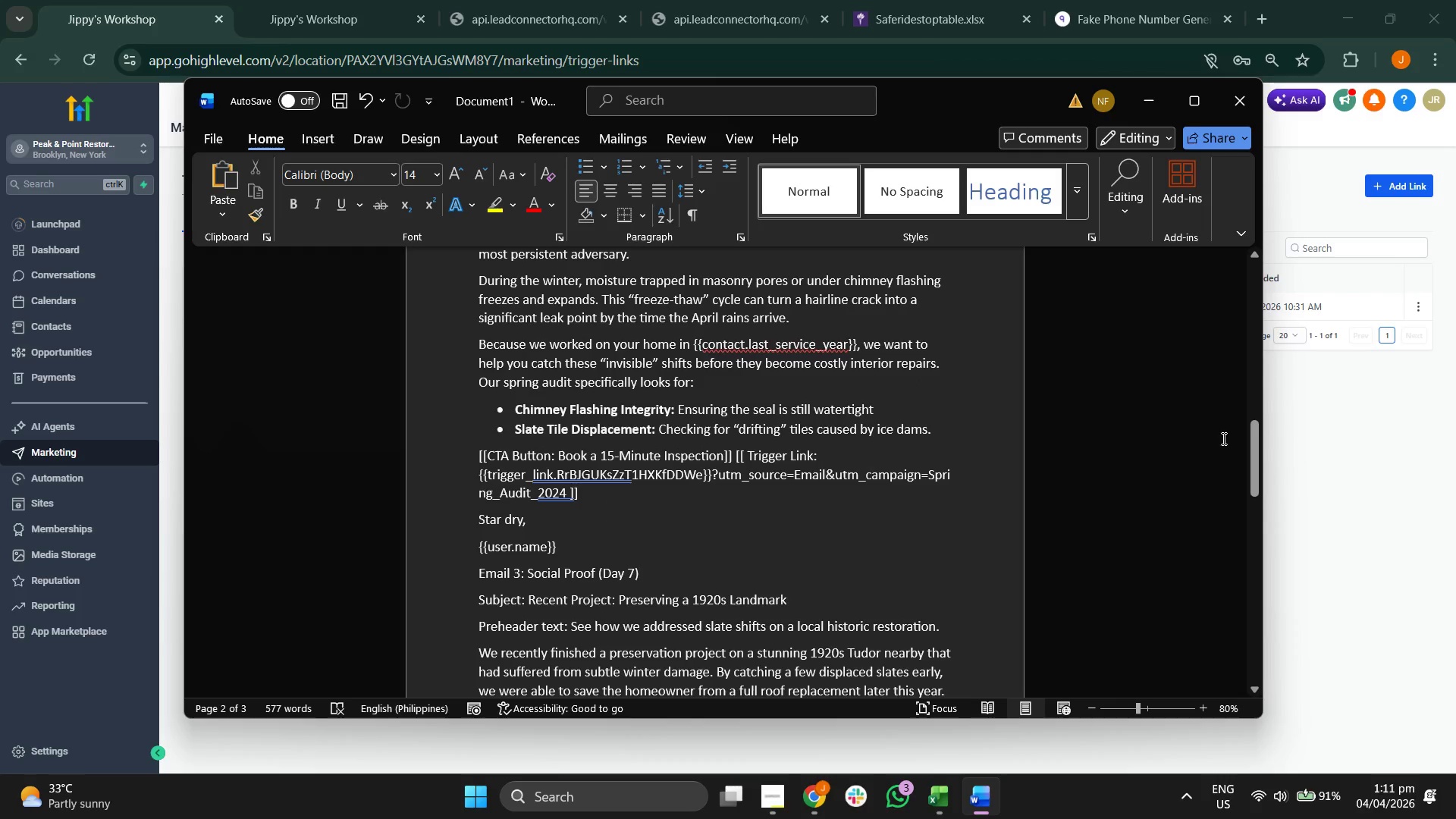 
left_click([1327, 494])
 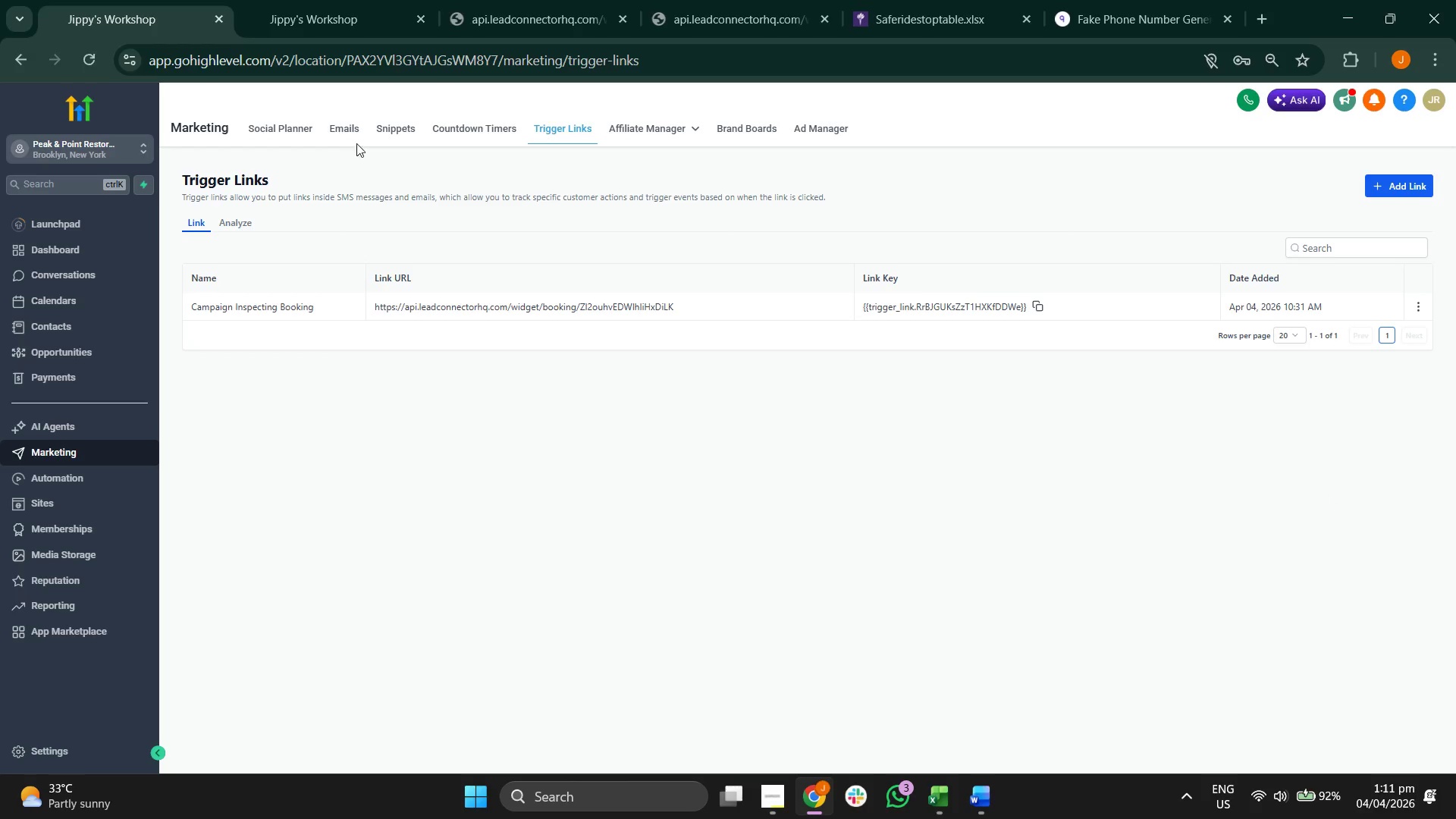 
left_click([347, 138])
 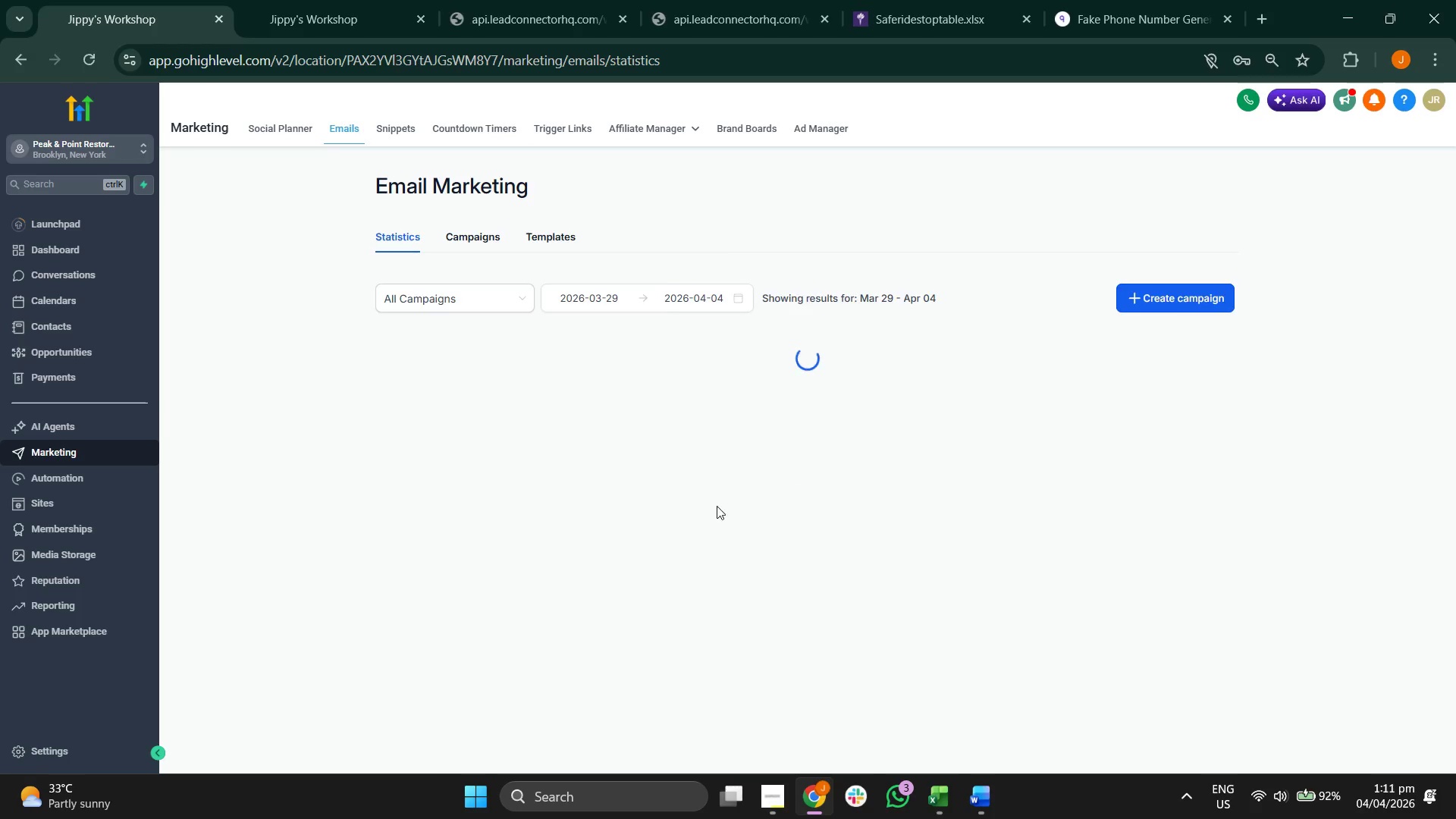 
left_click([548, 240])
 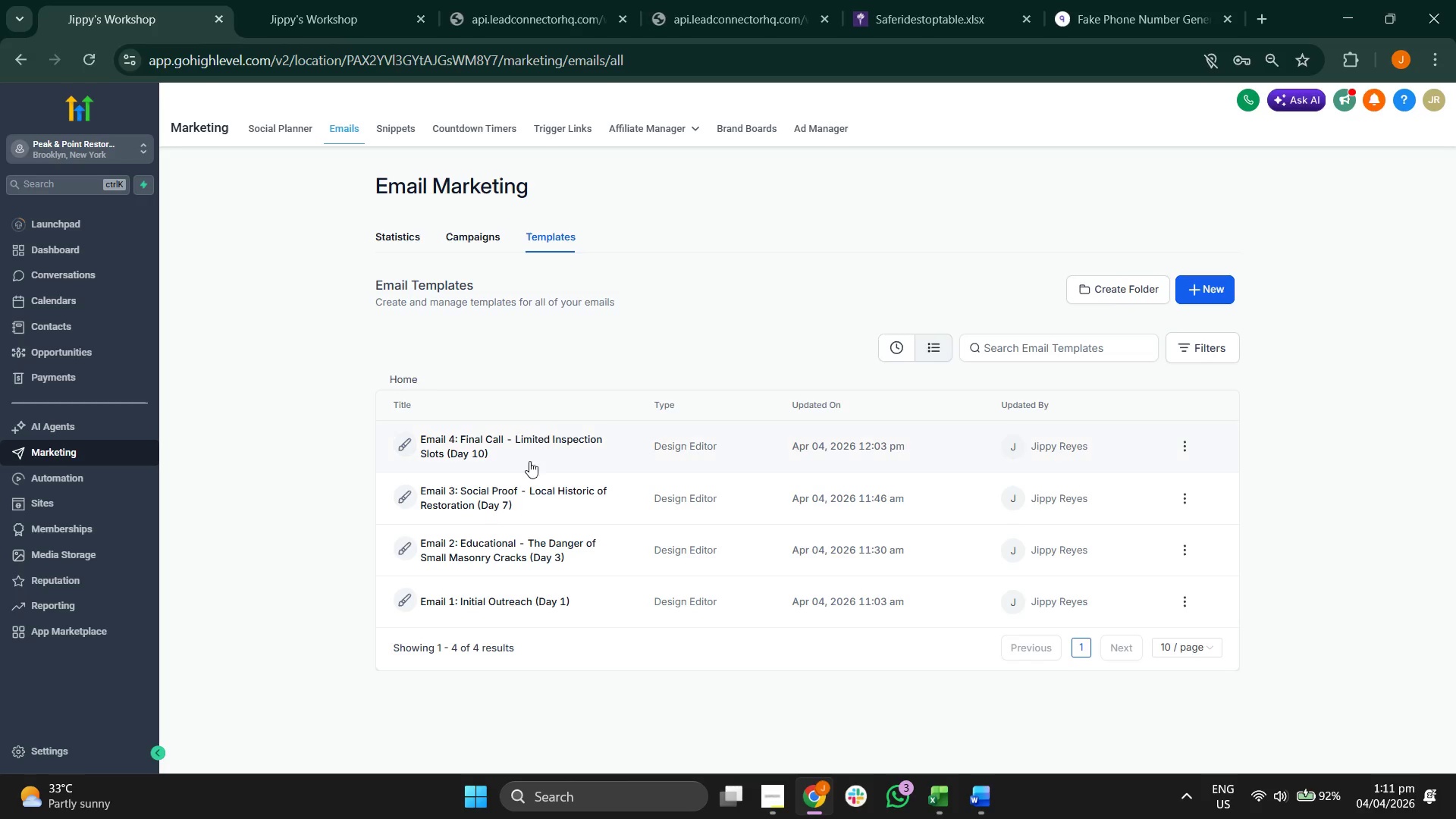 
left_click([499, 494])
 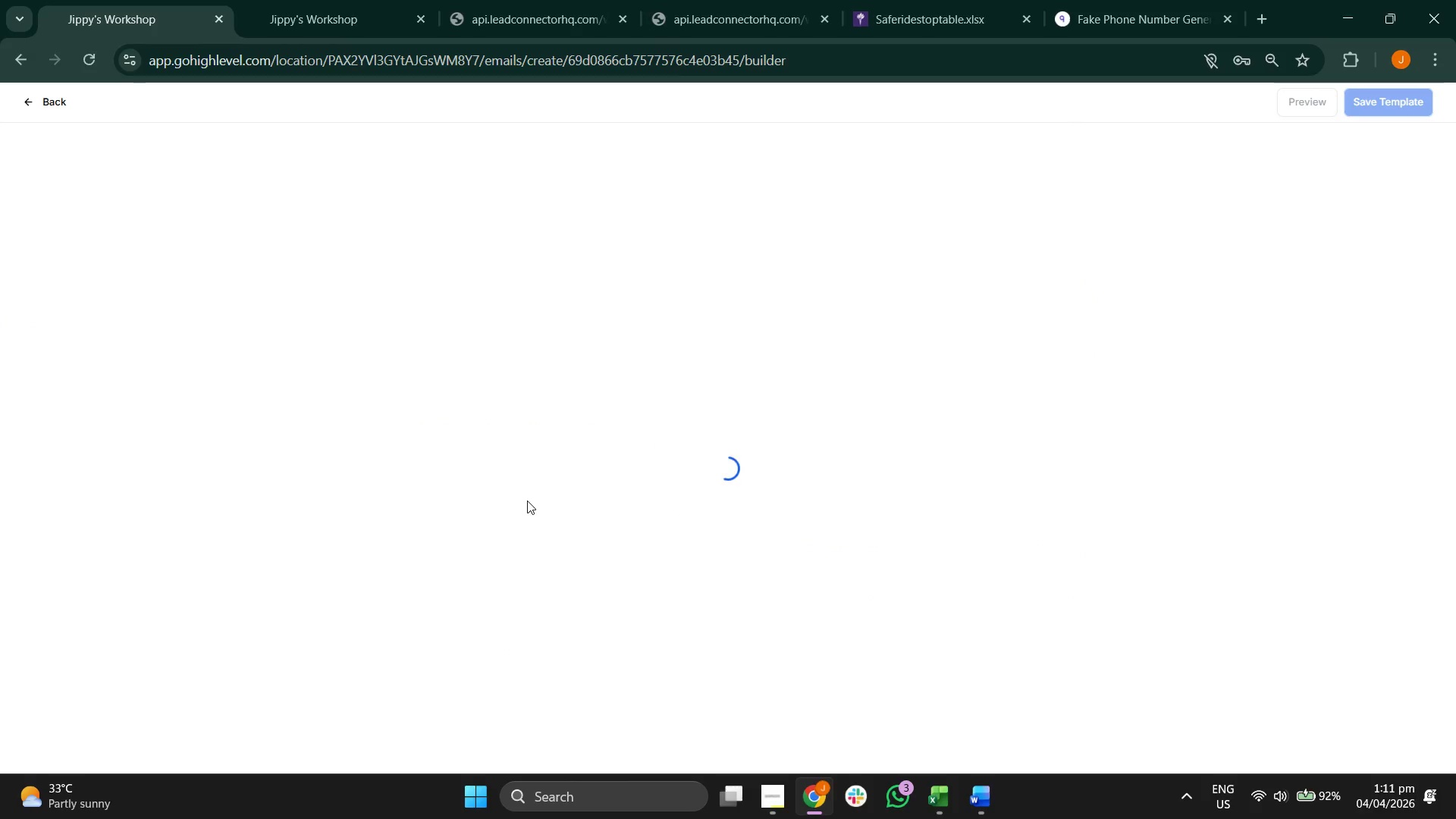 
wait(9.45)
 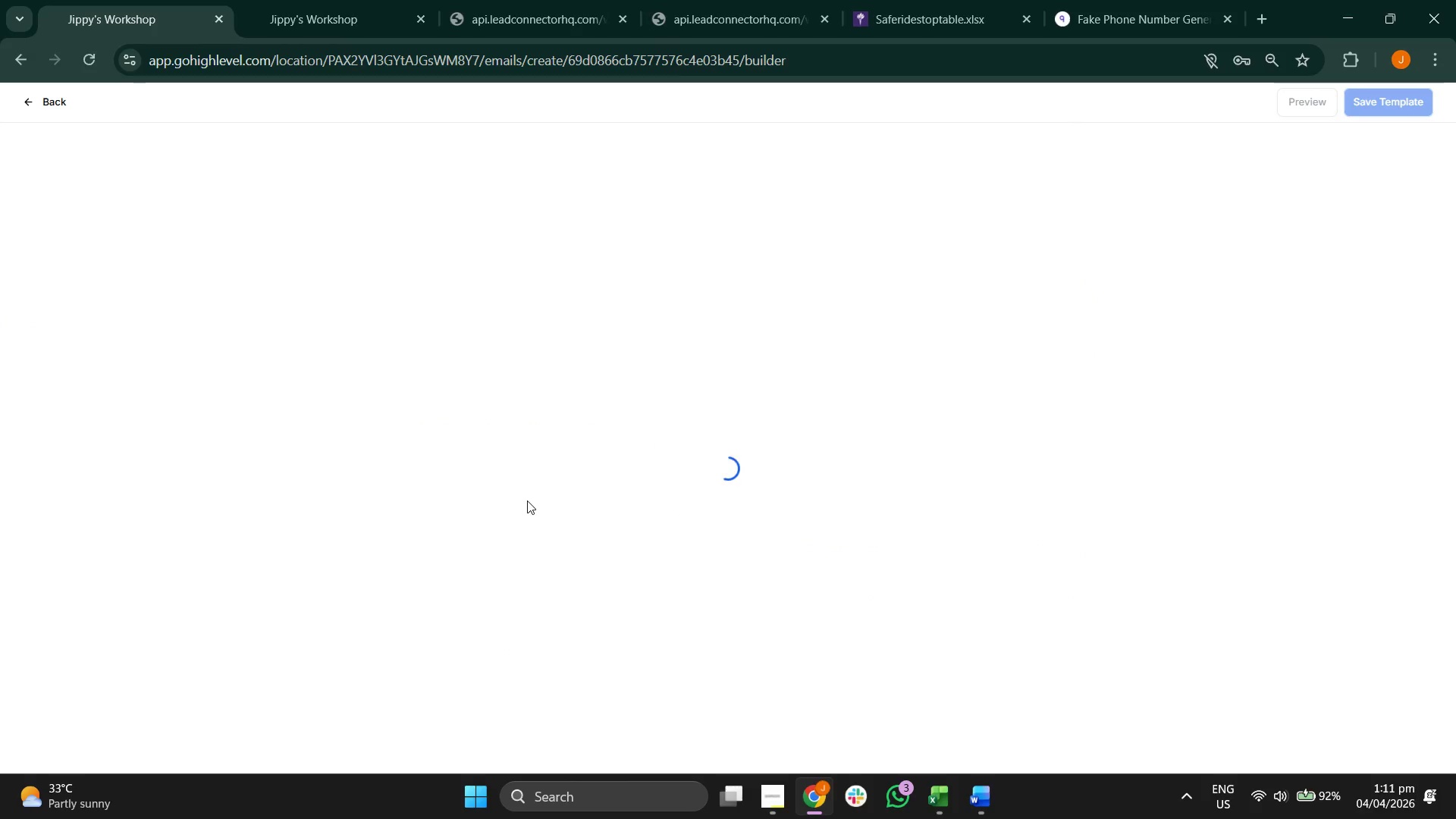 
left_click([42, 95])
 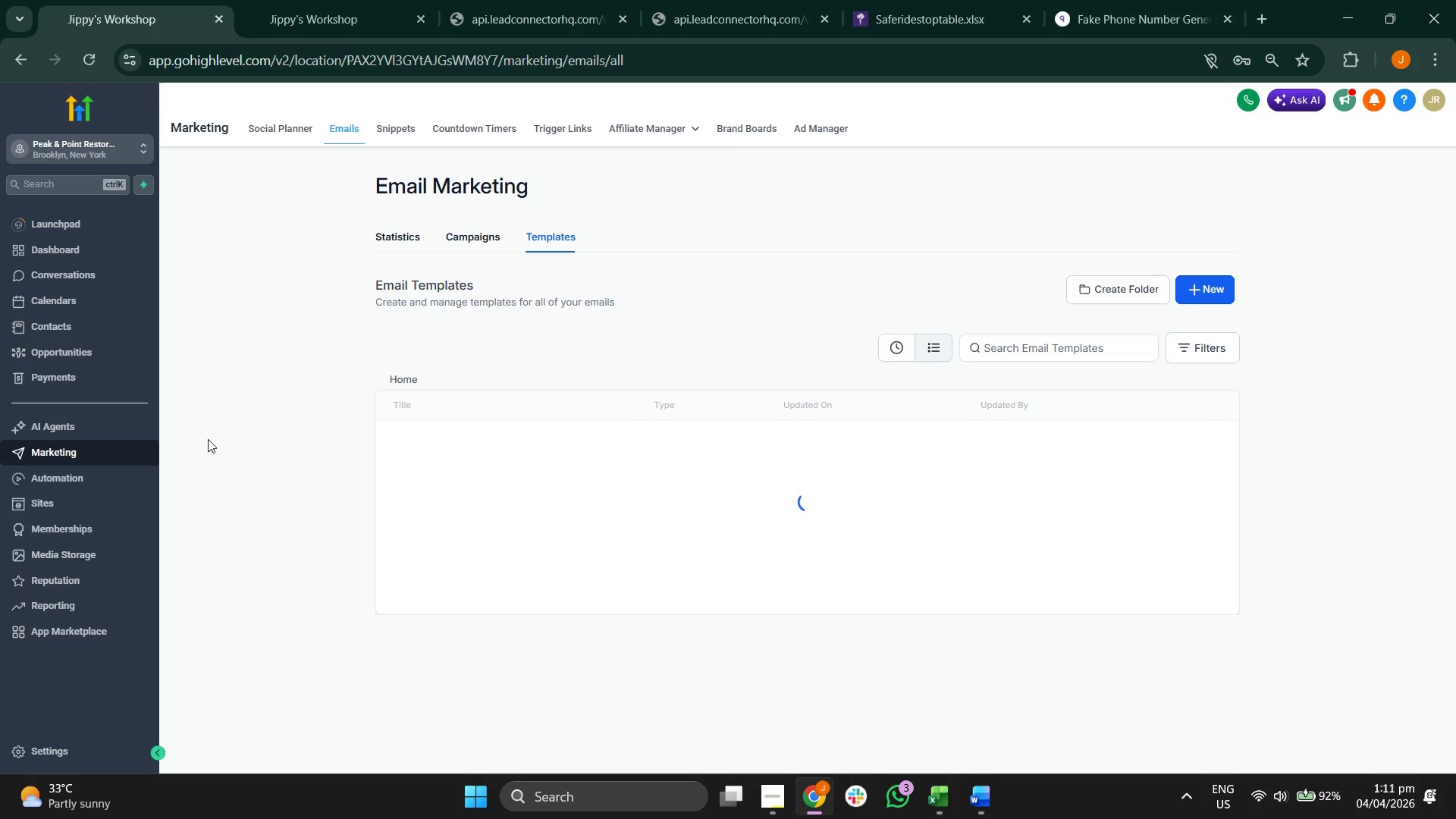 
left_click([126, 470])
 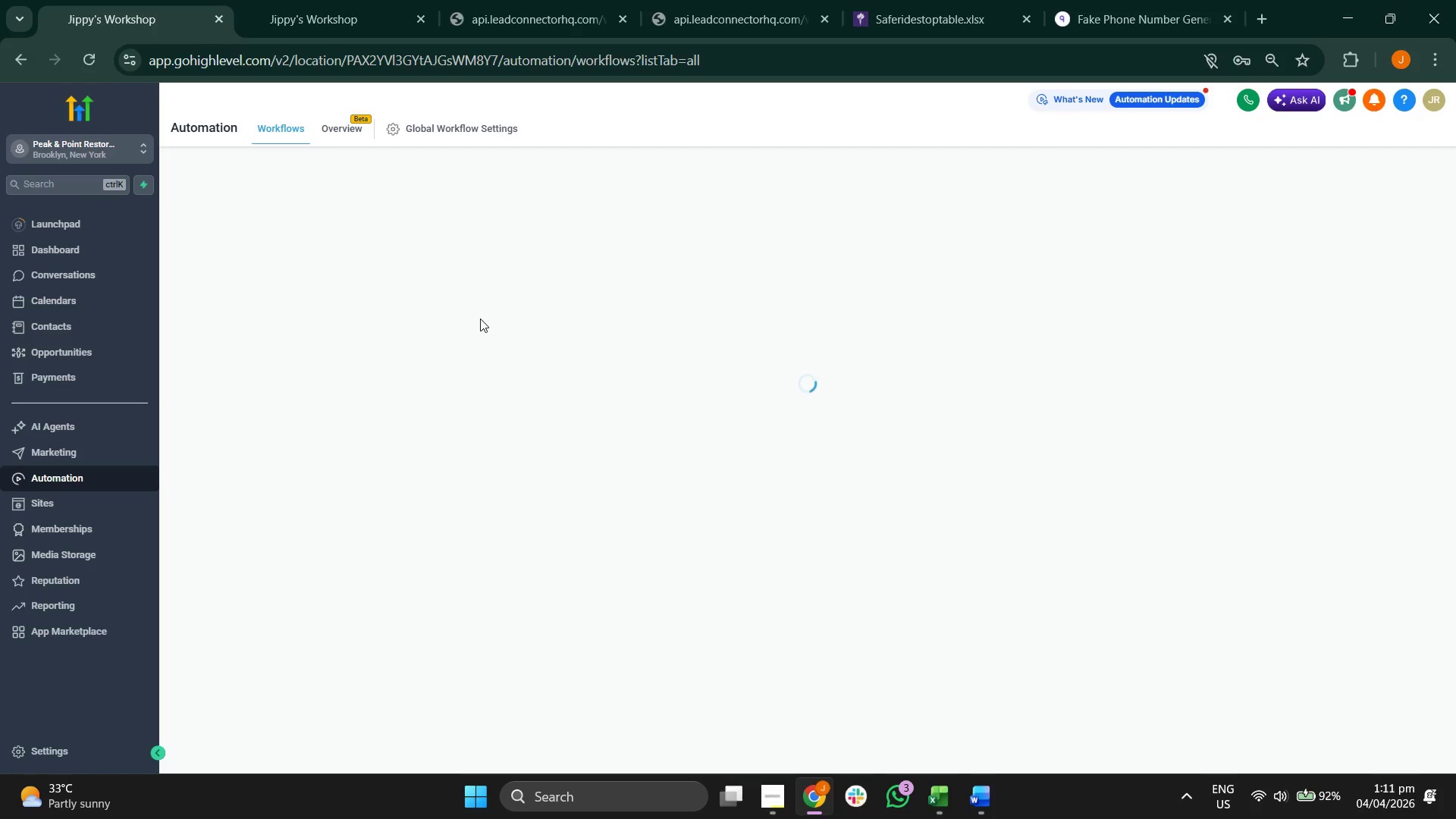 
wait(5.67)
 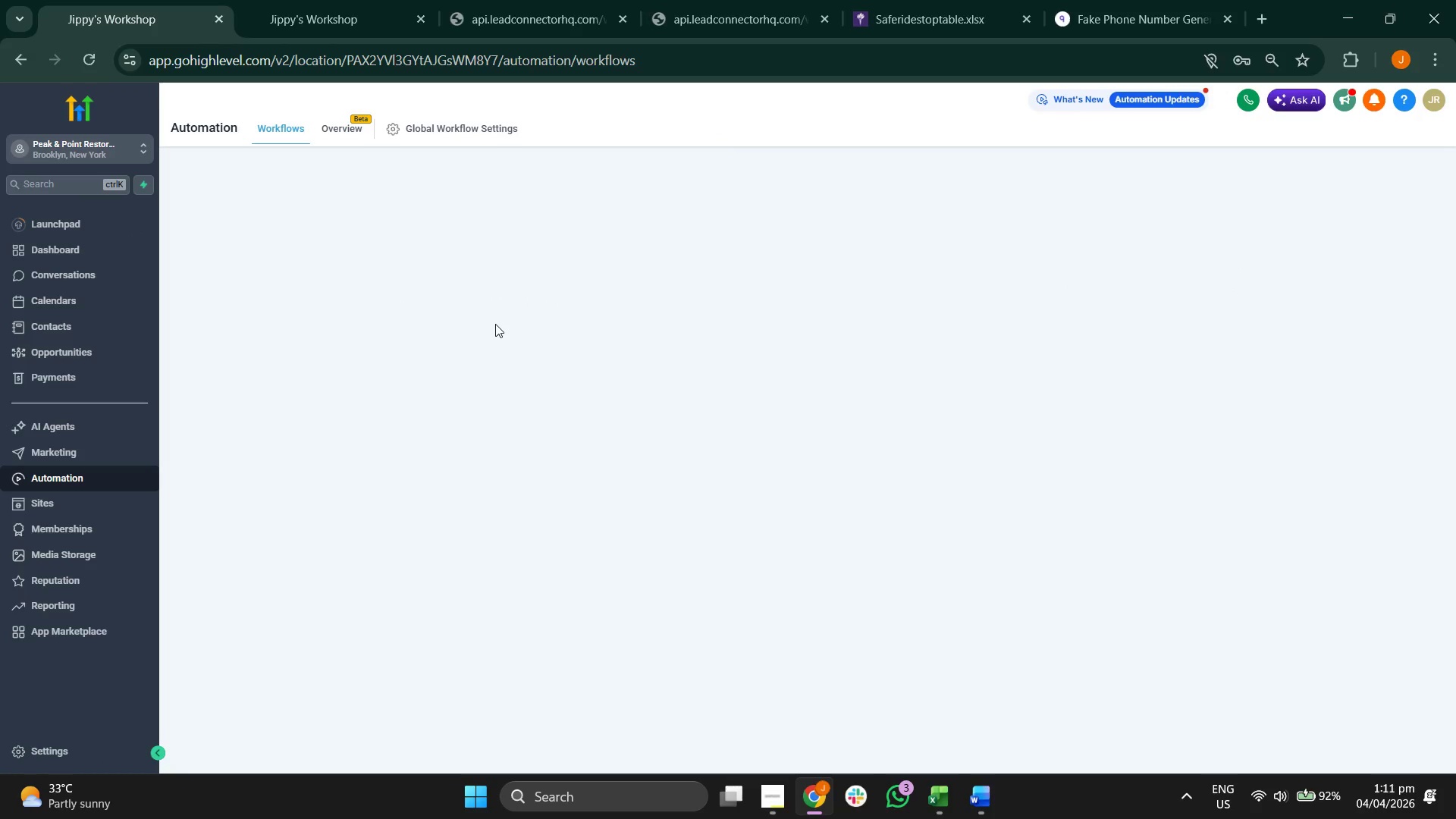 
left_click([441, 353])
 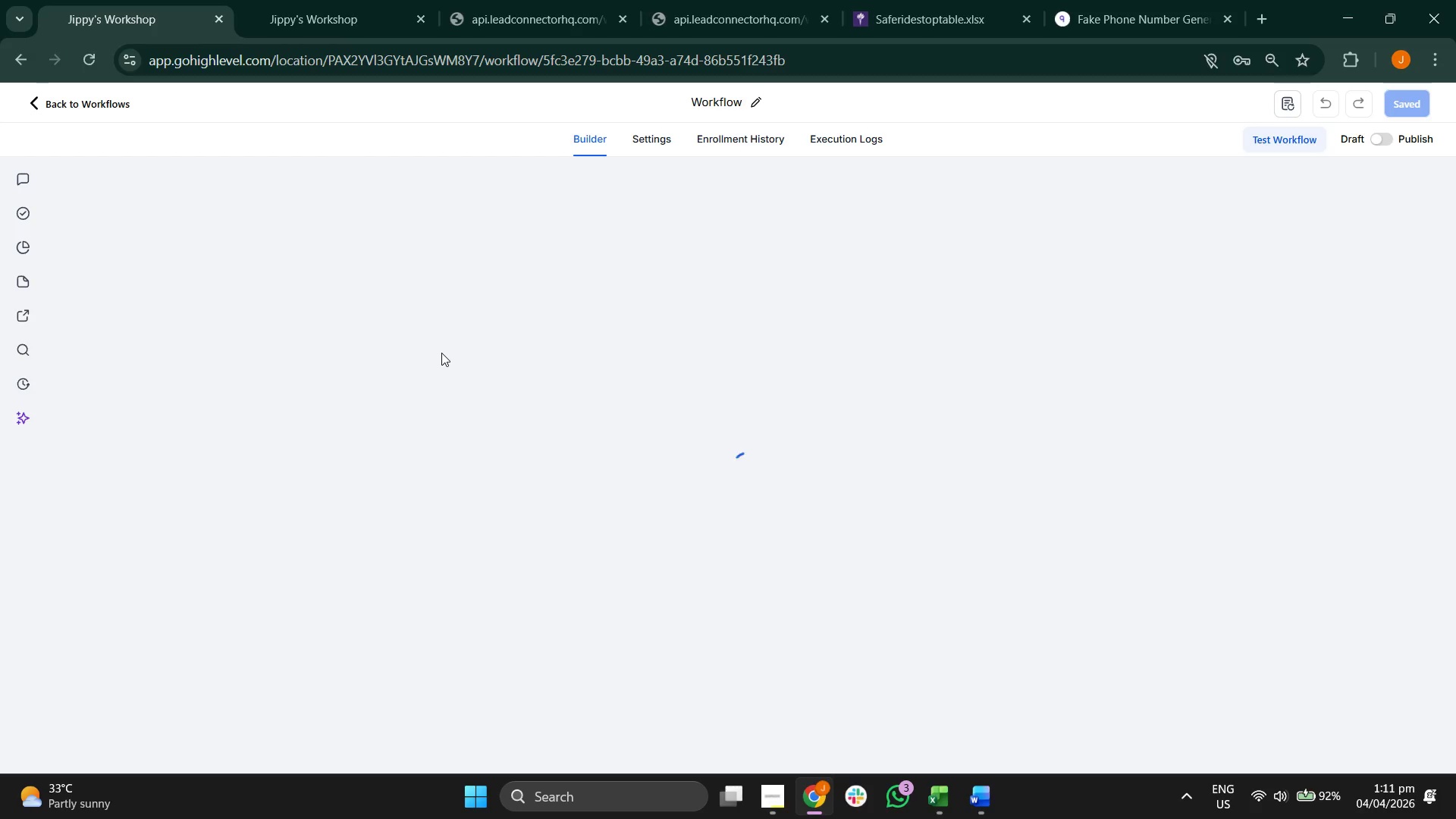 
wait(9.74)
 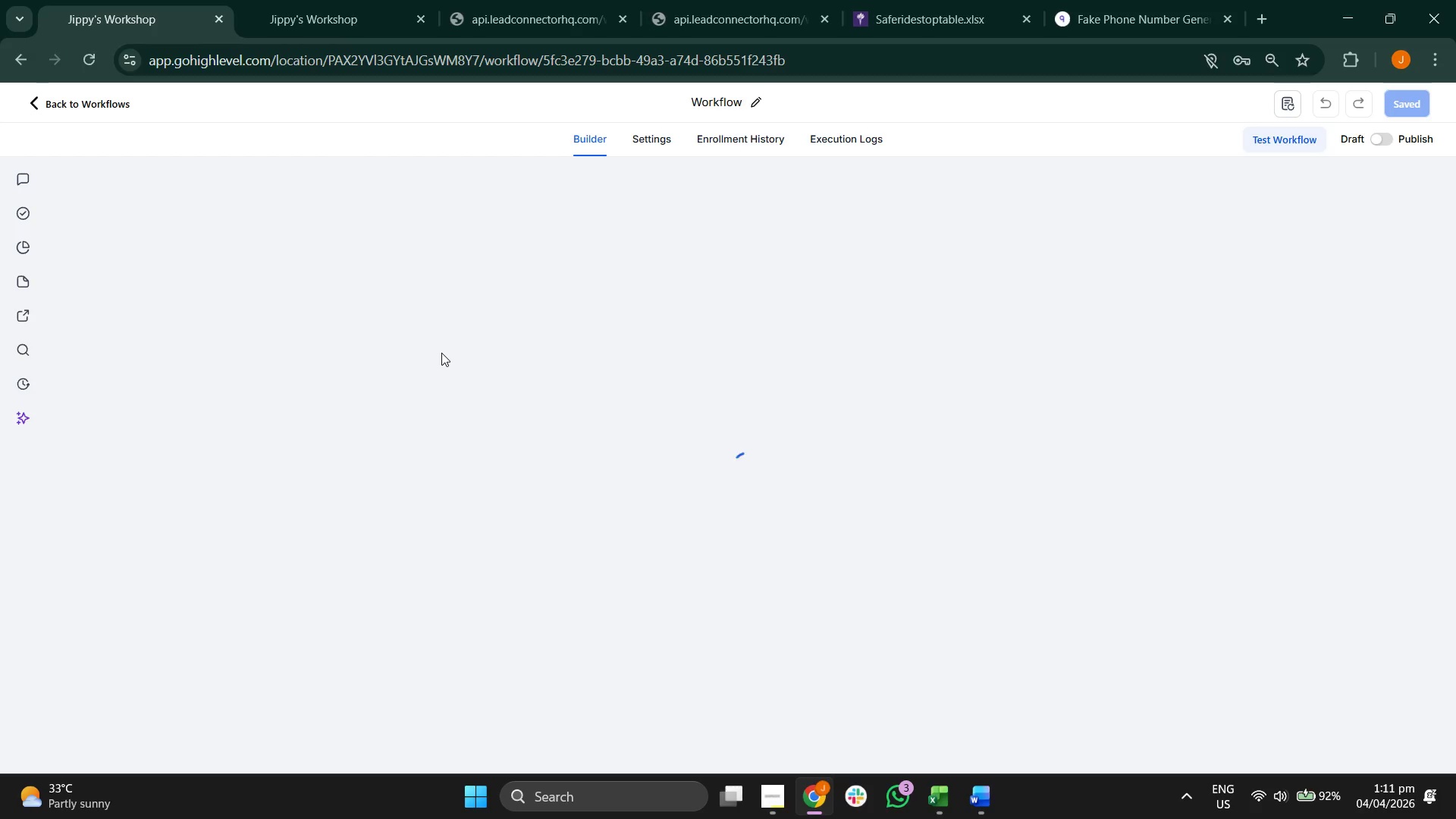 
left_click([695, 673])
 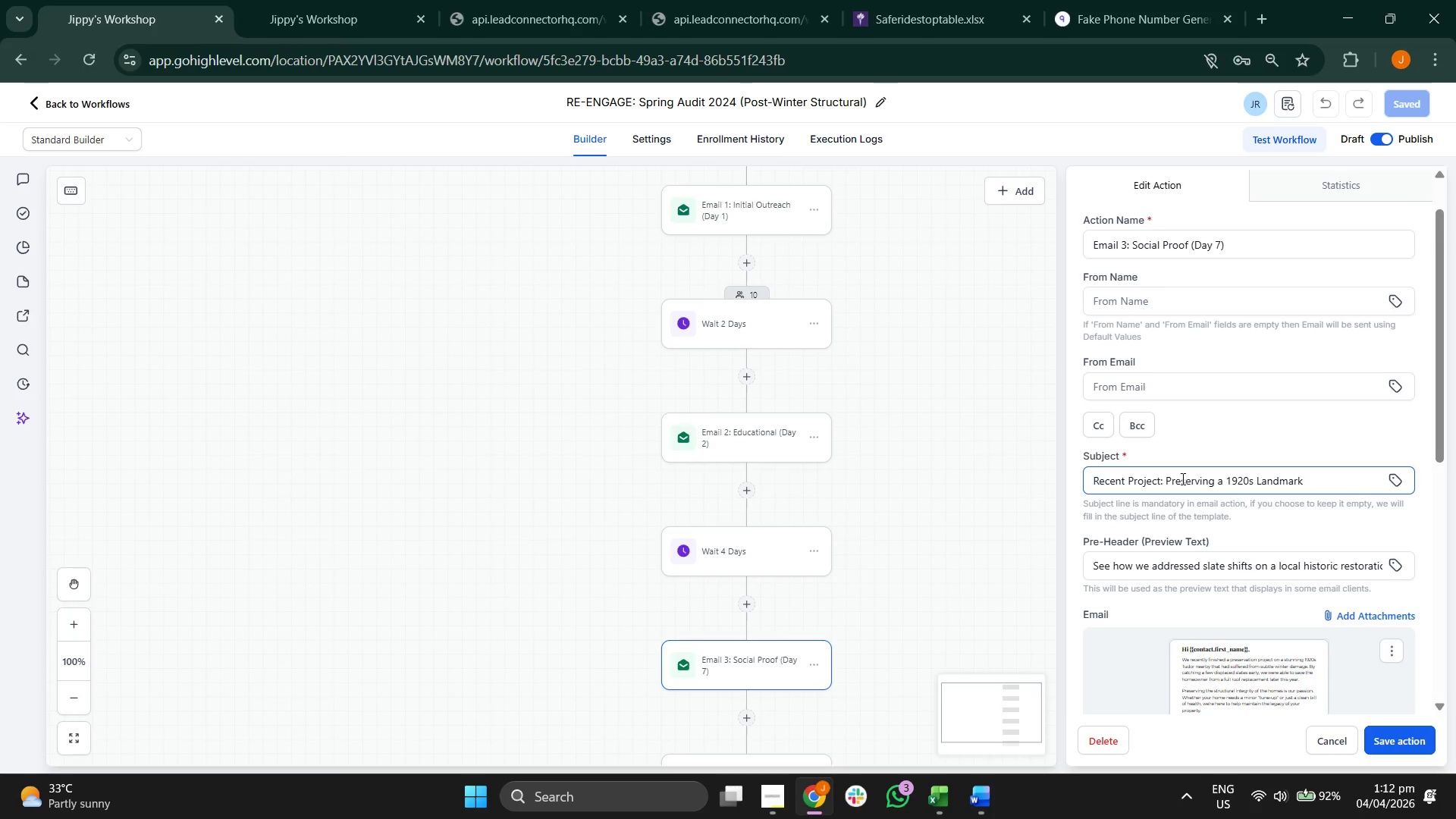 
wait(10.89)
 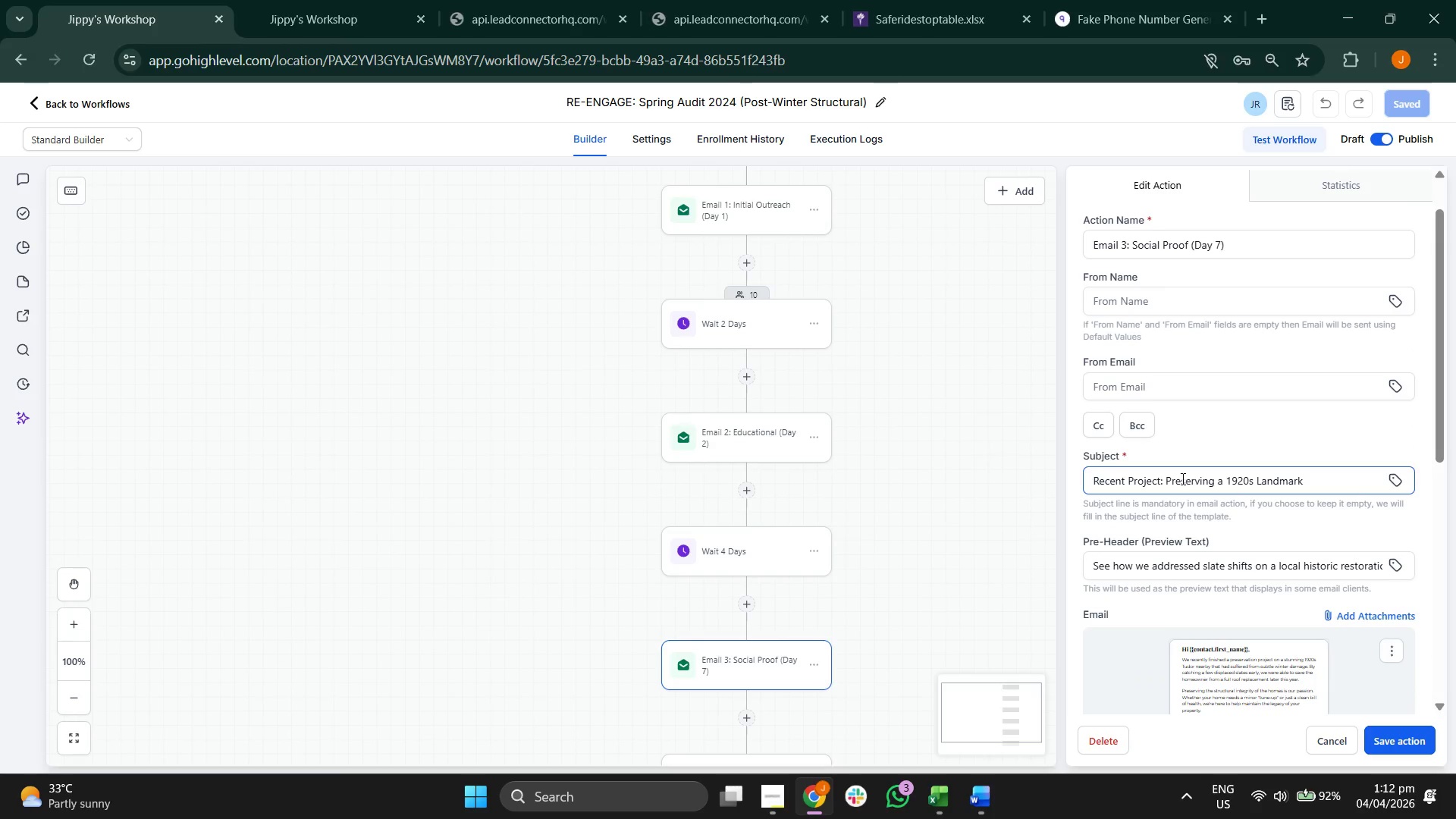 
left_click([1409, 187])
 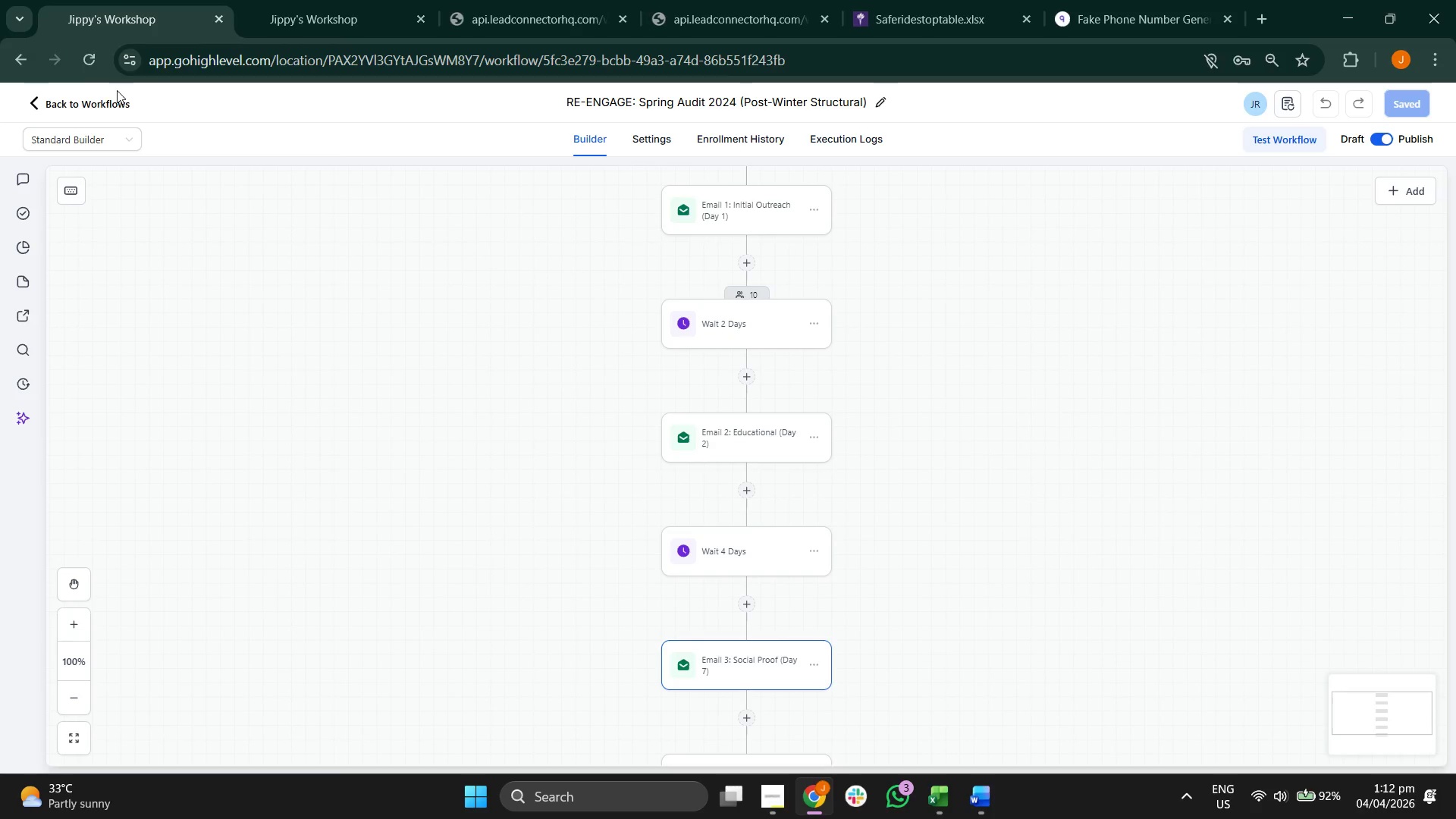 
left_click([92, 101])
 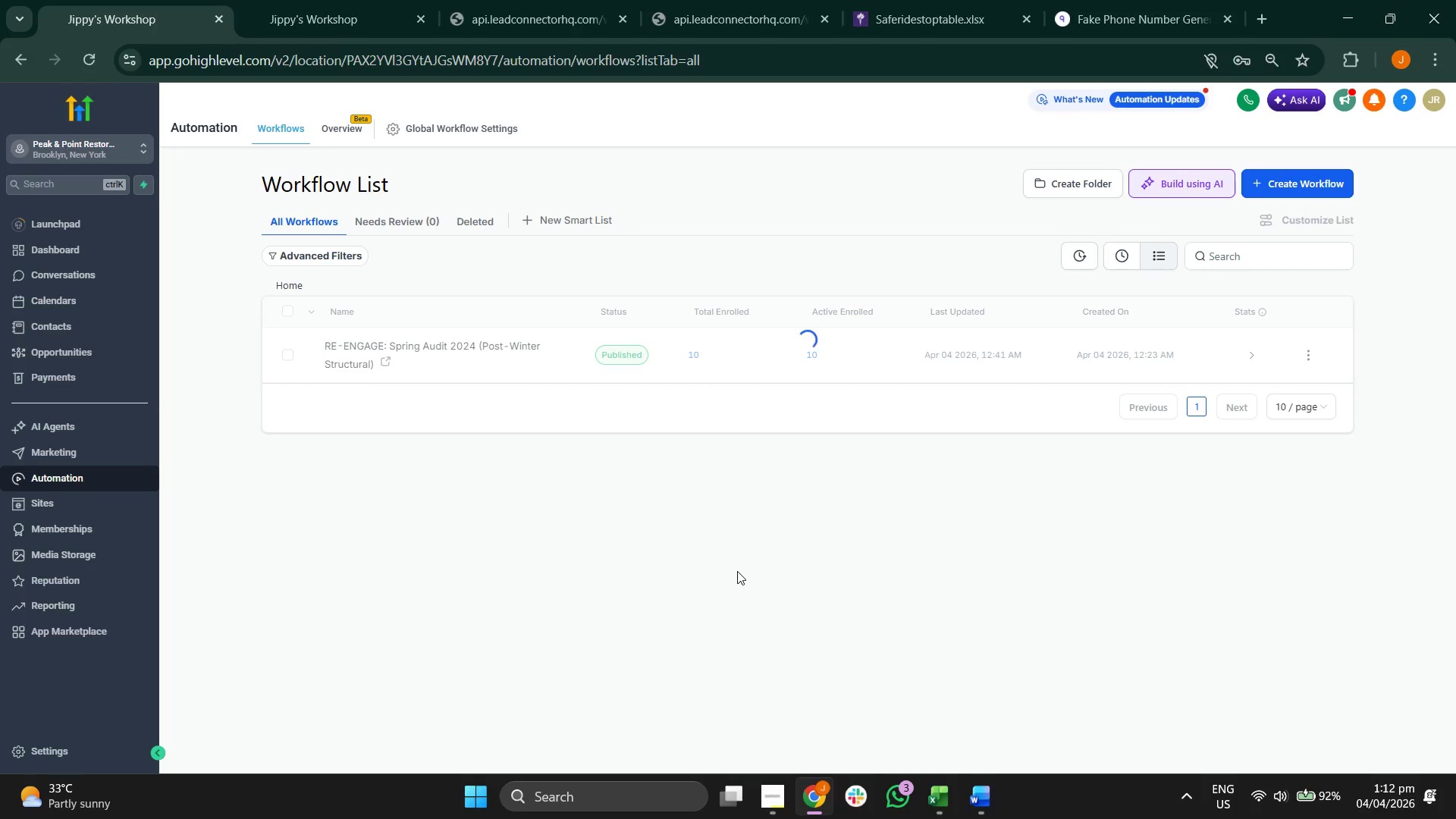 
wait(6.42)
 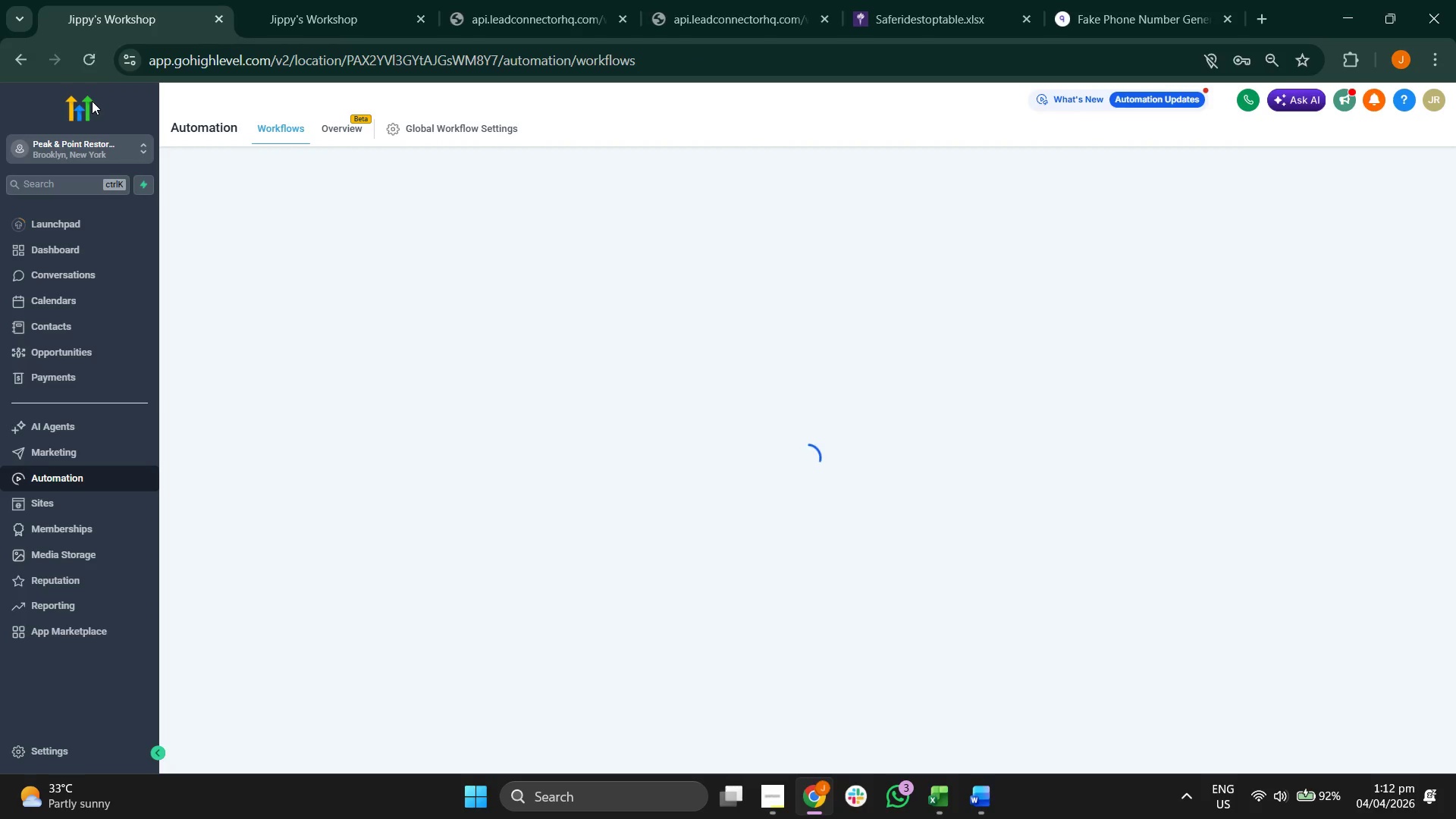 
left_click([987, 797])
 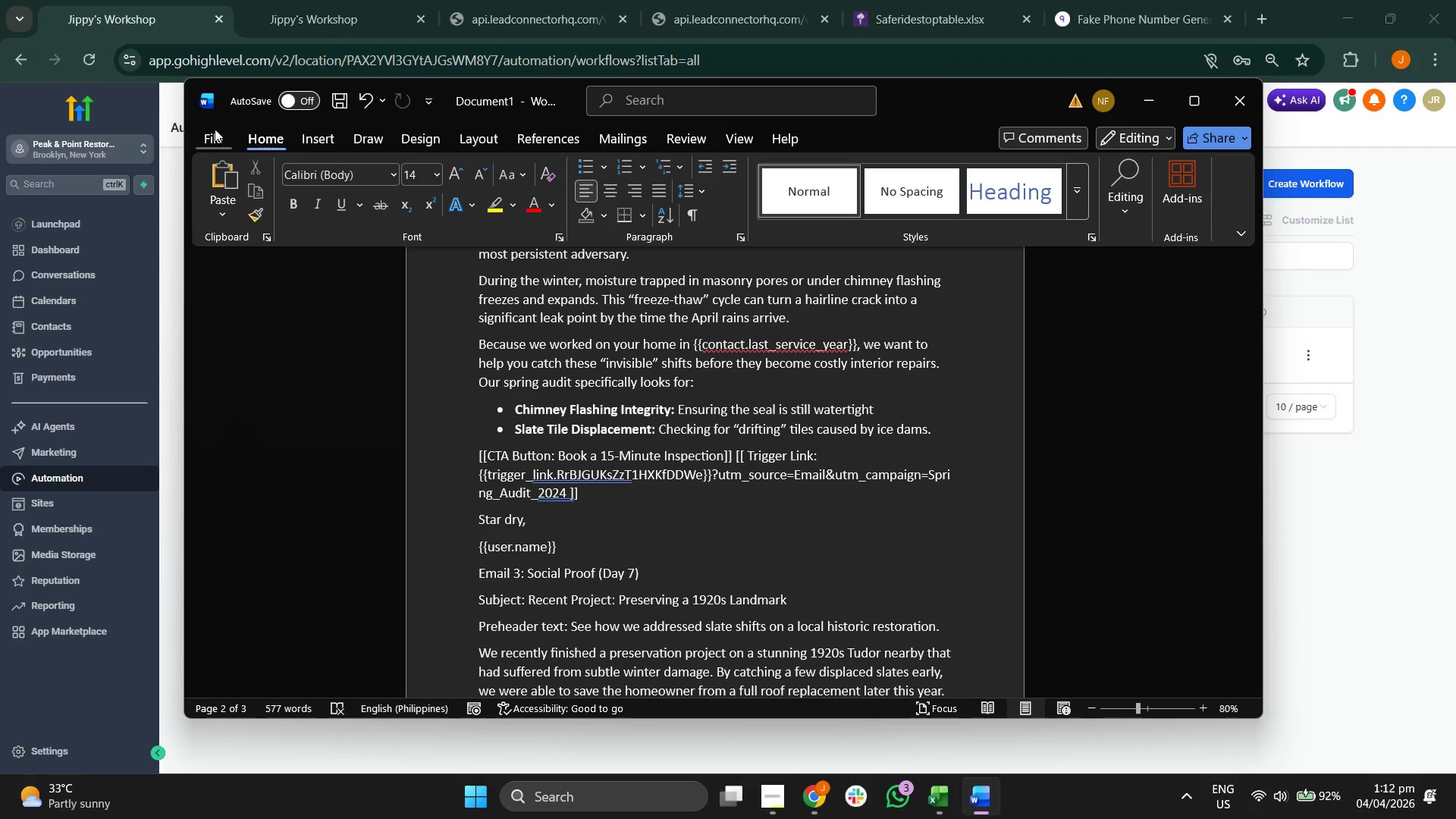 
left_click([209, 134])
 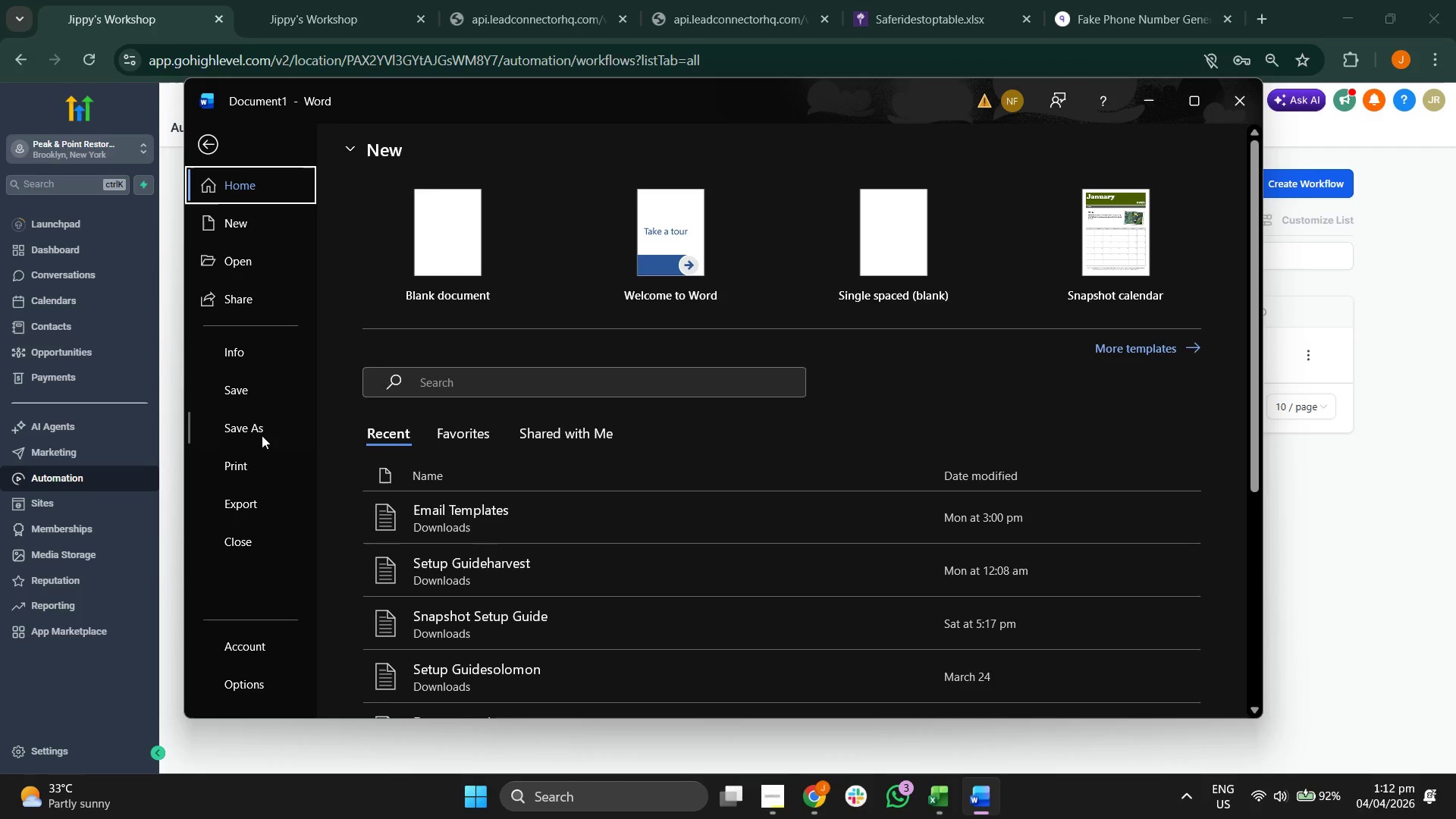 
left_click([260, 438])
 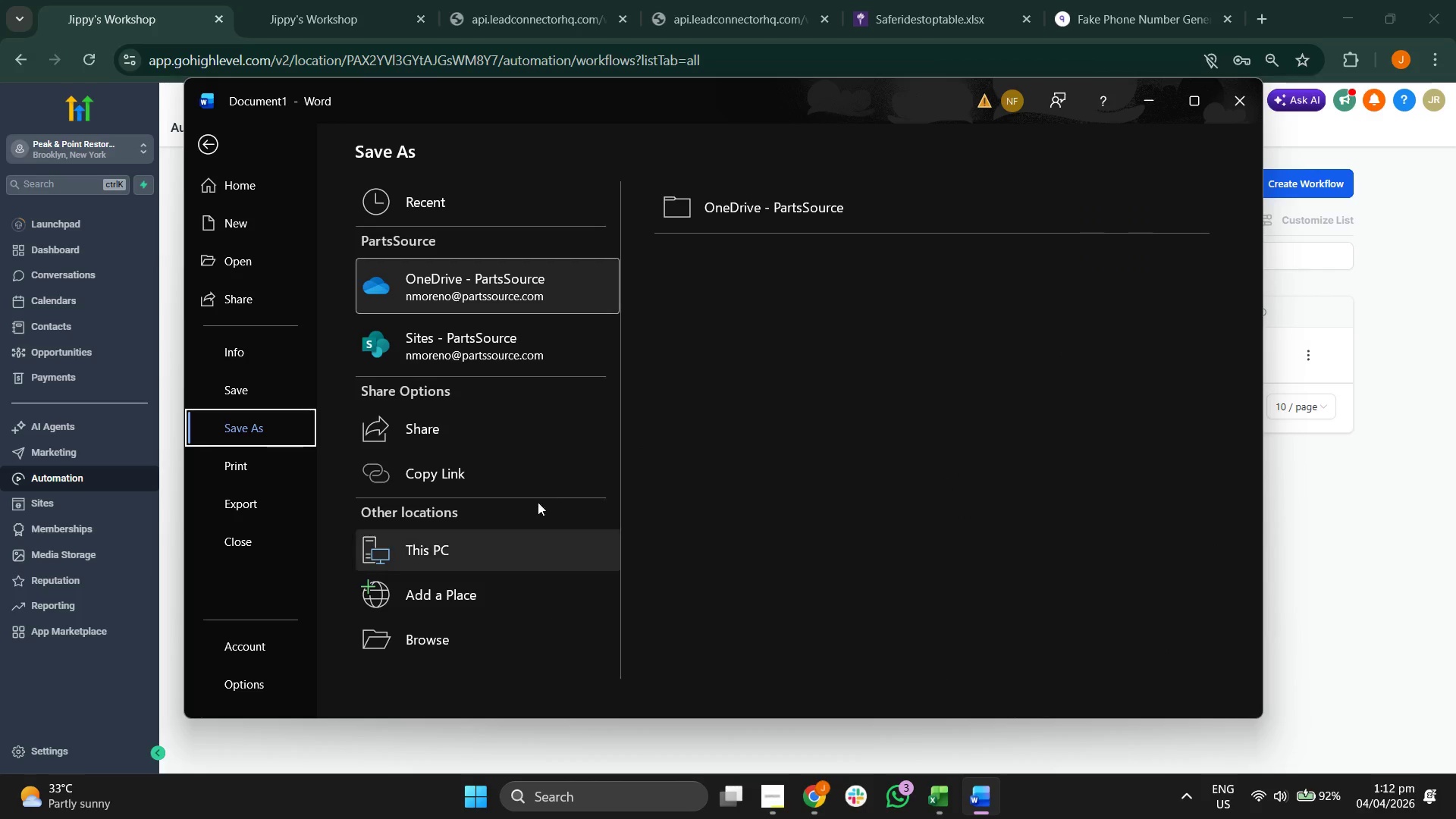 
left_click([519, 532])
 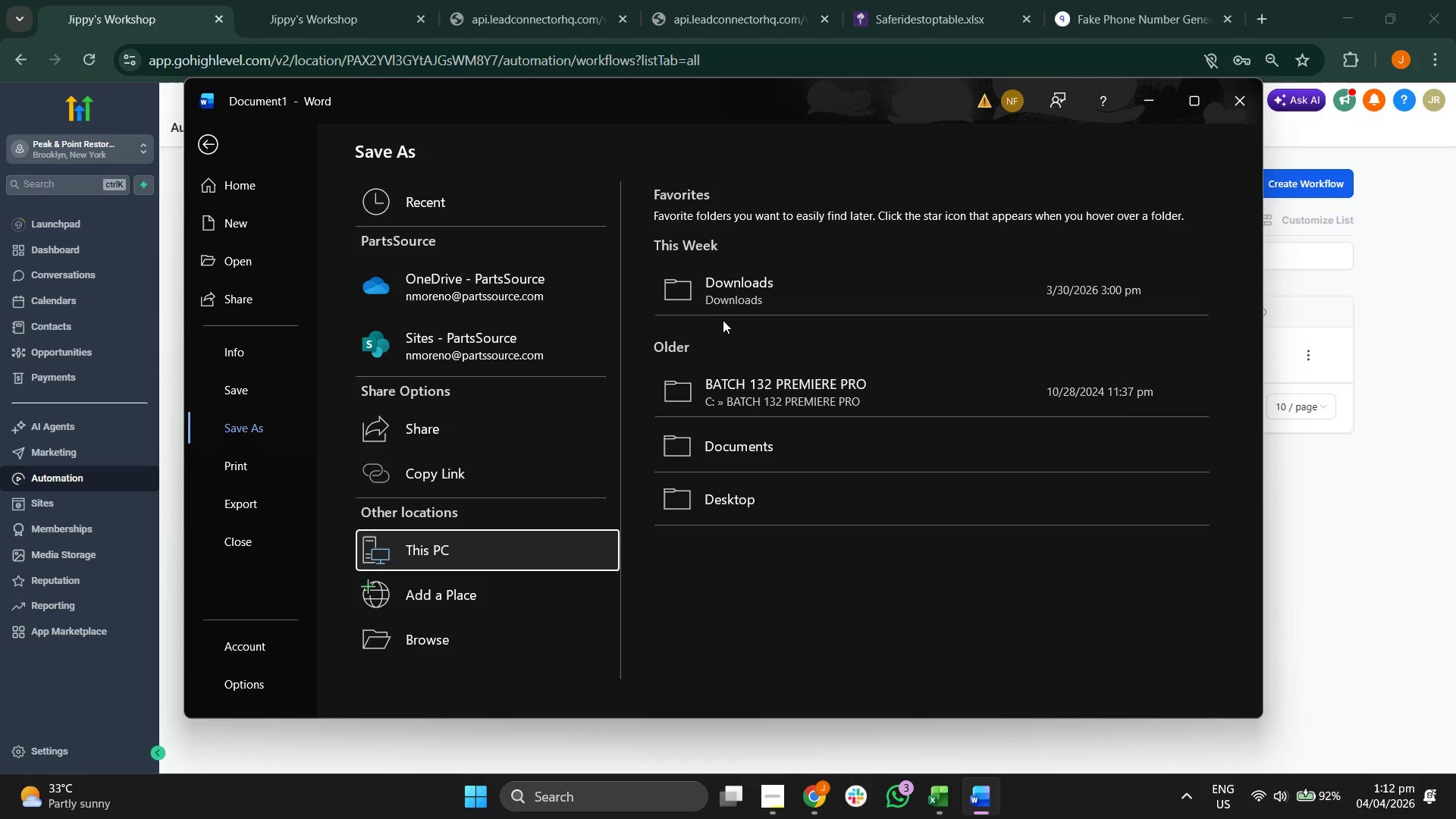 
left_click([741, 297])
 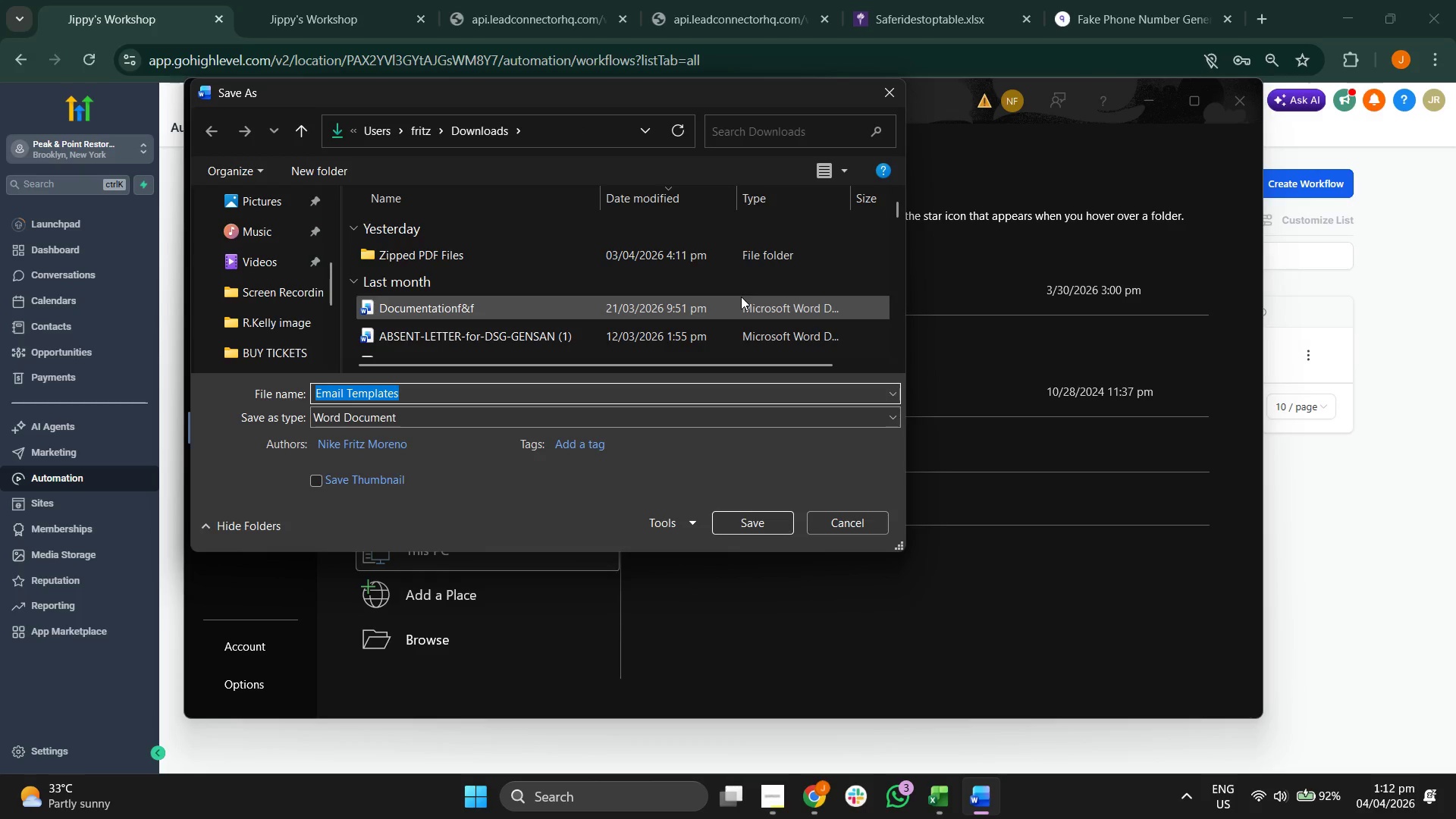 
wait(6.19)
 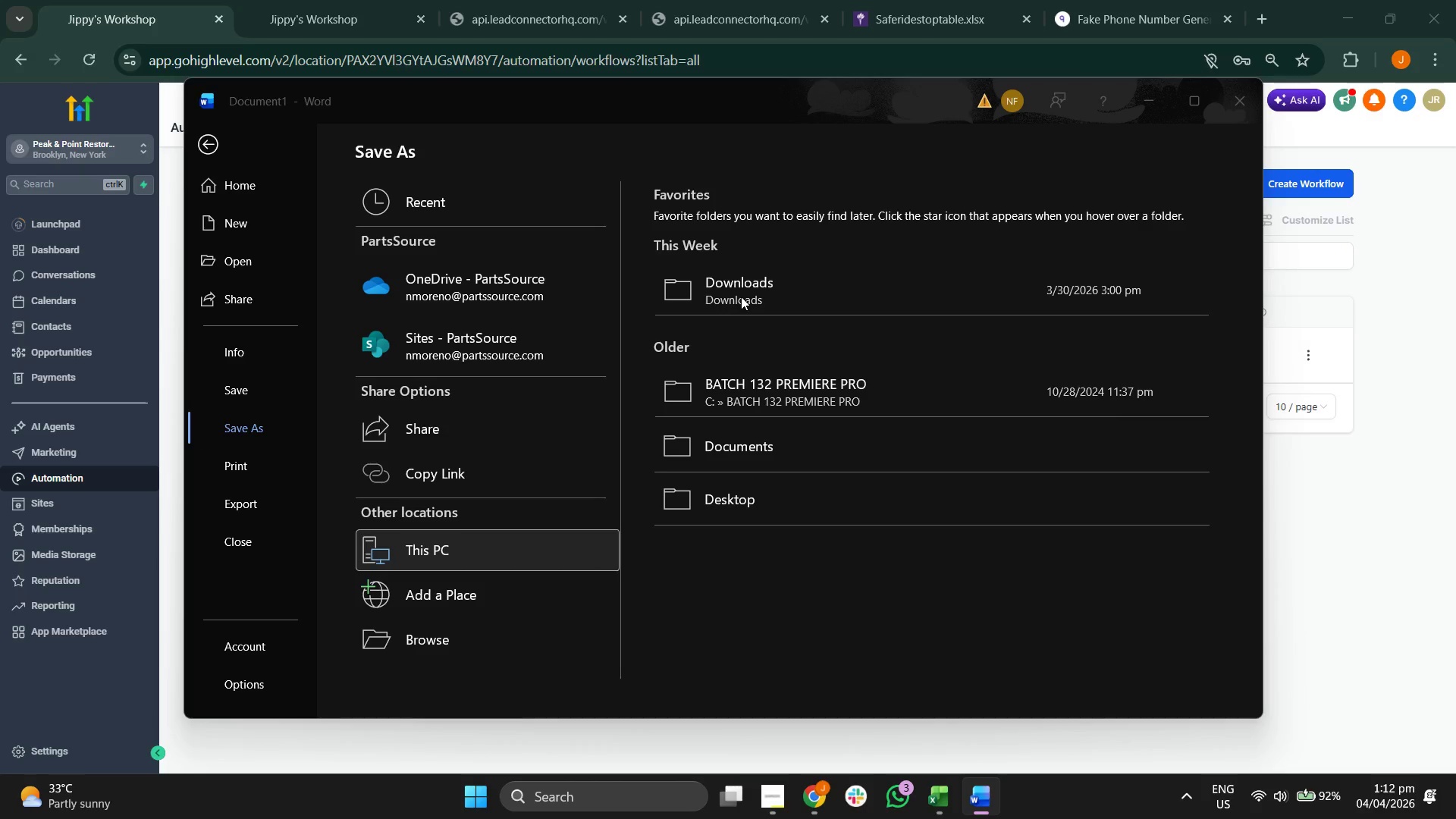 
left_click([635, 425])
 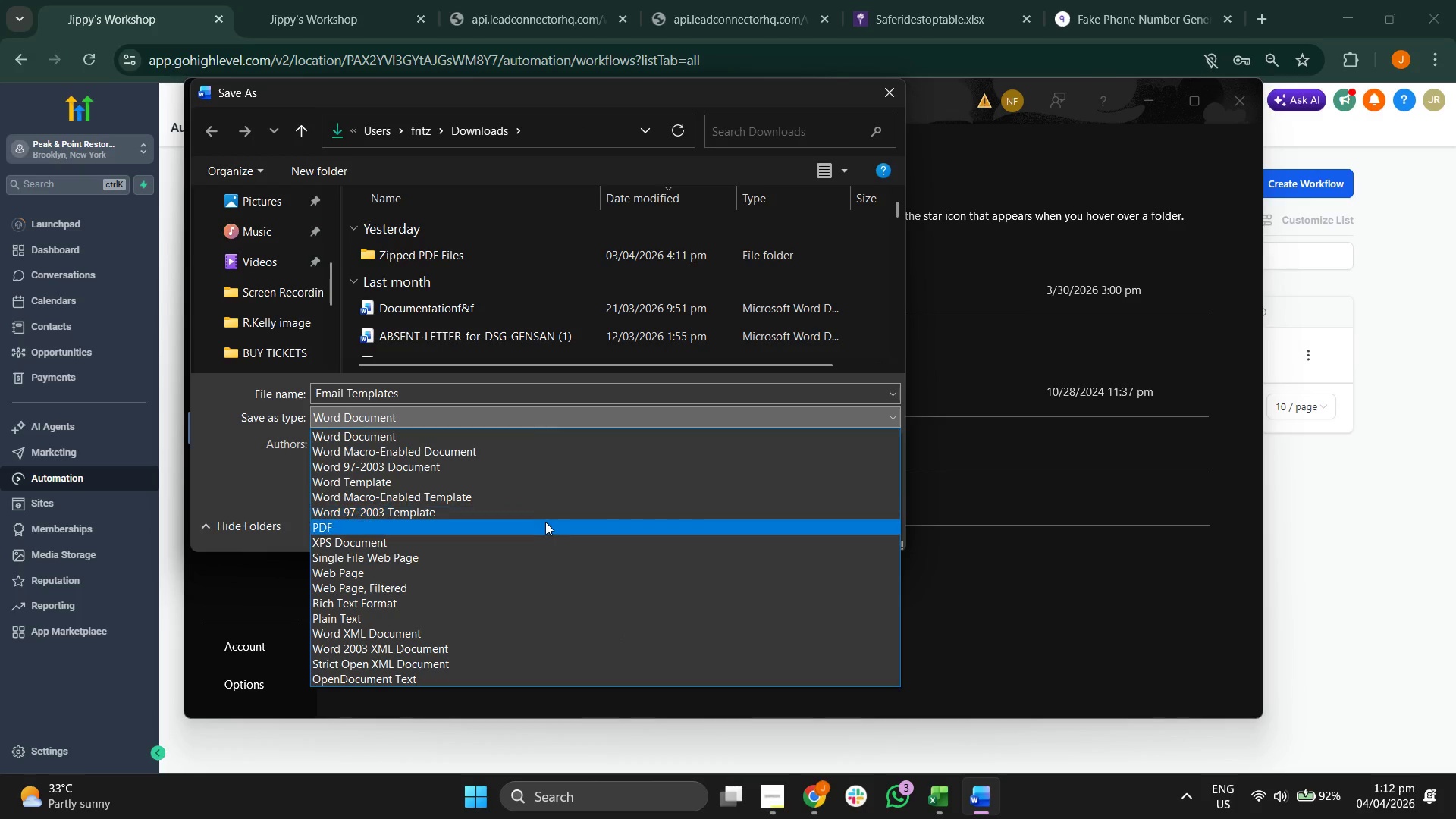 
left_click([544, 522])
 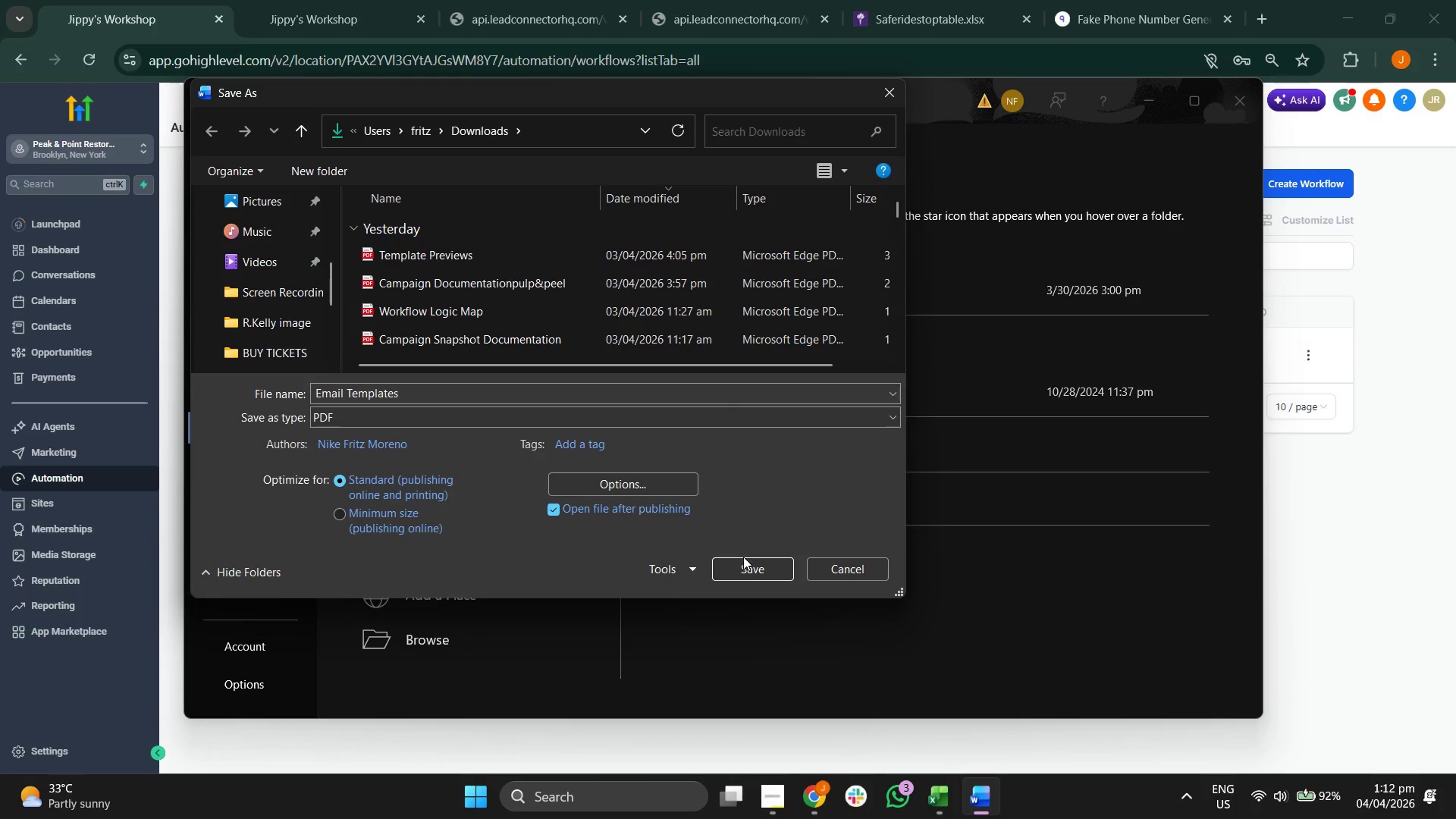 
left_click([741, 560])
 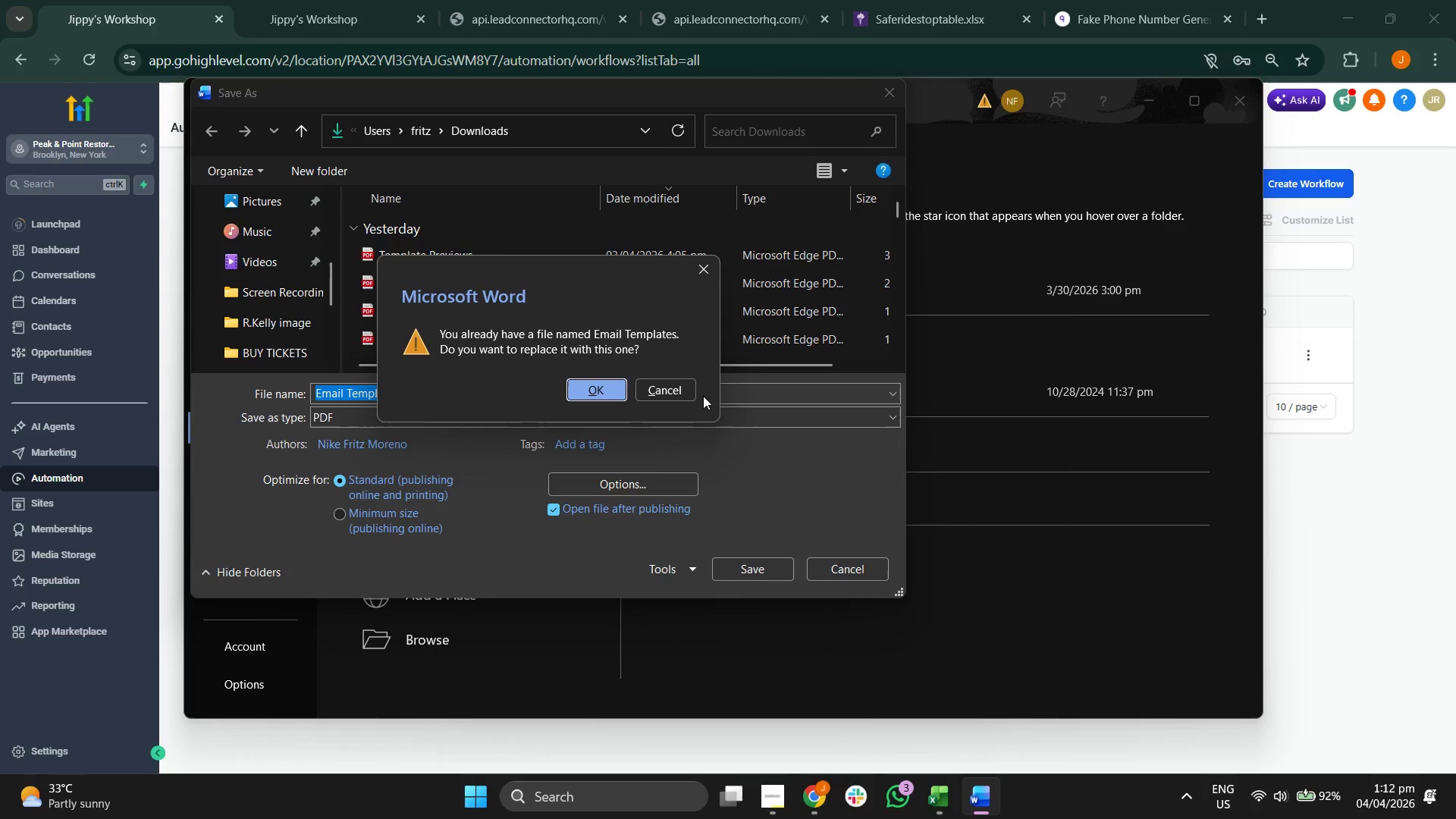 
left_click([700, 263])
 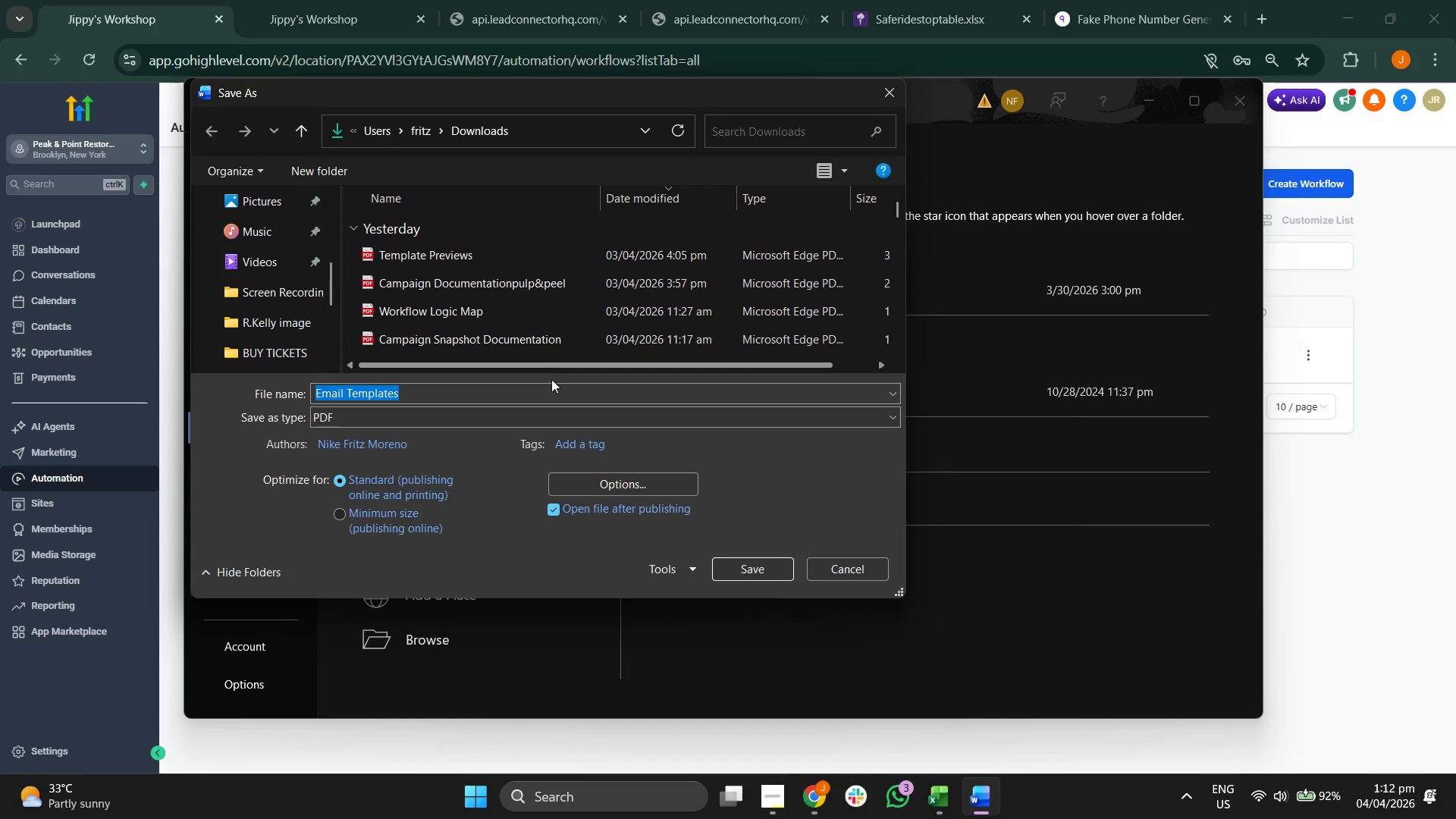 
left_click([539, 391])
 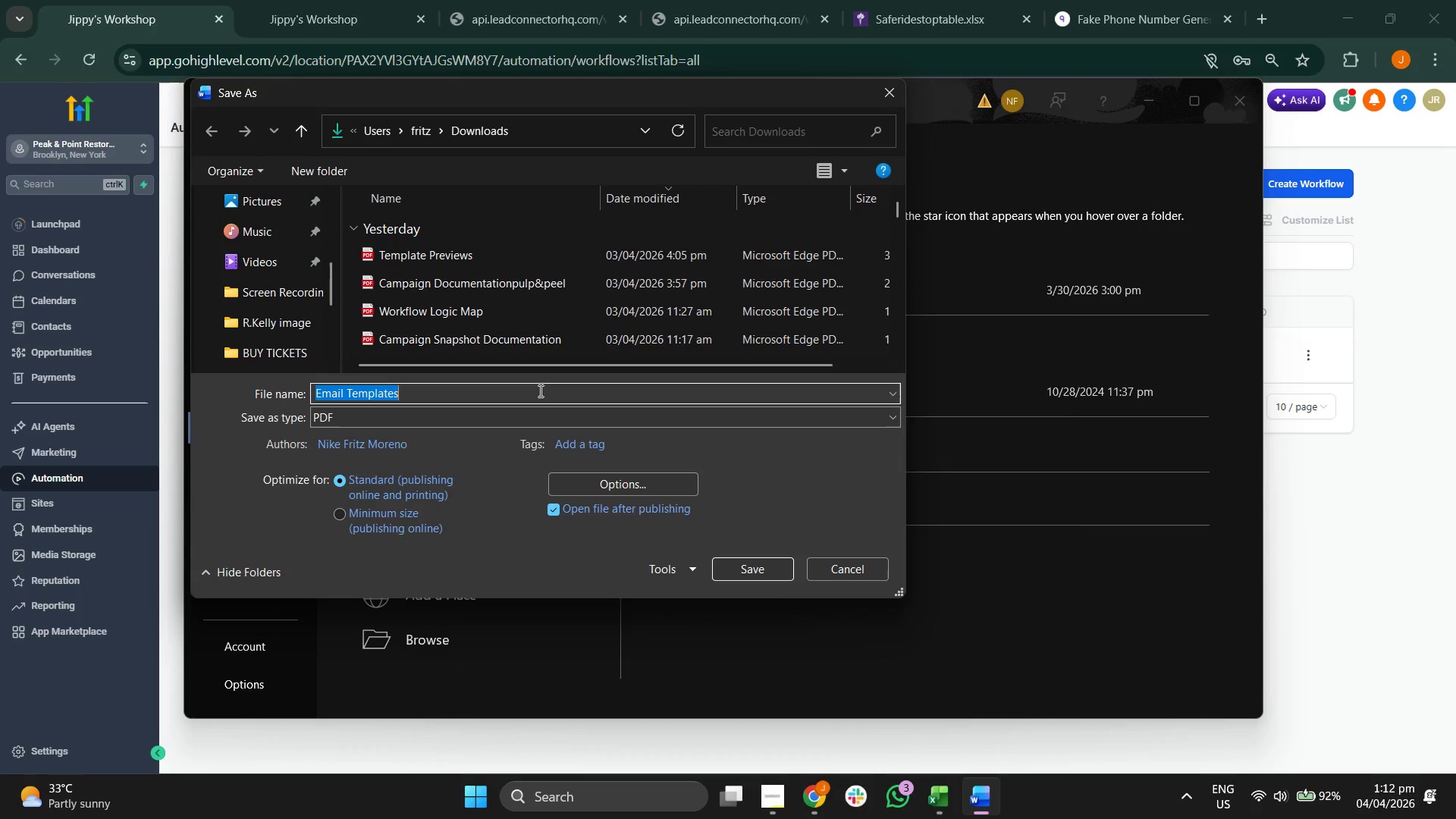 
left_click([539, 391])
 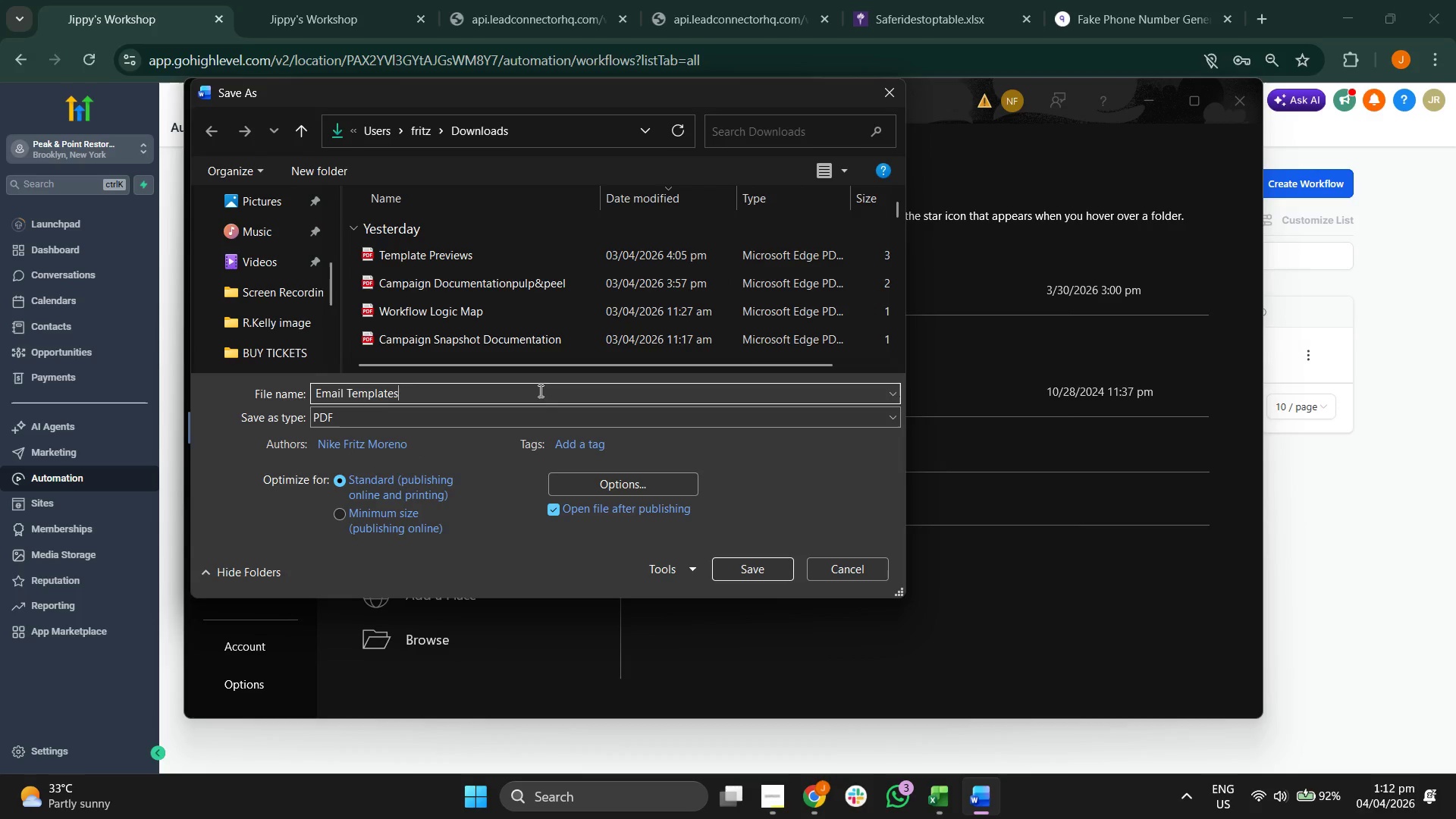 
type(peak&pon)
key(Backspace)
type(int)
 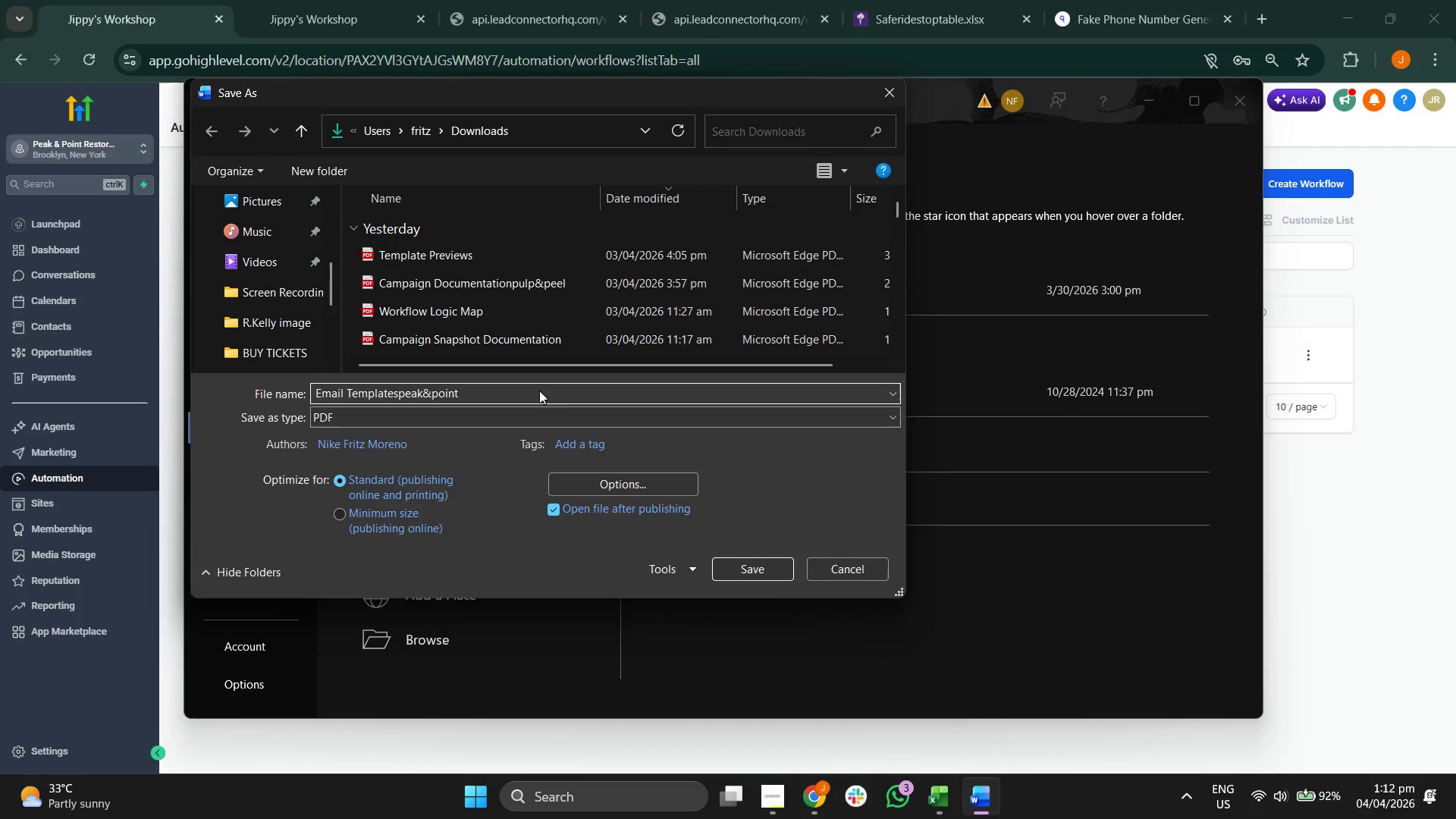 
left_click([744, 574])
 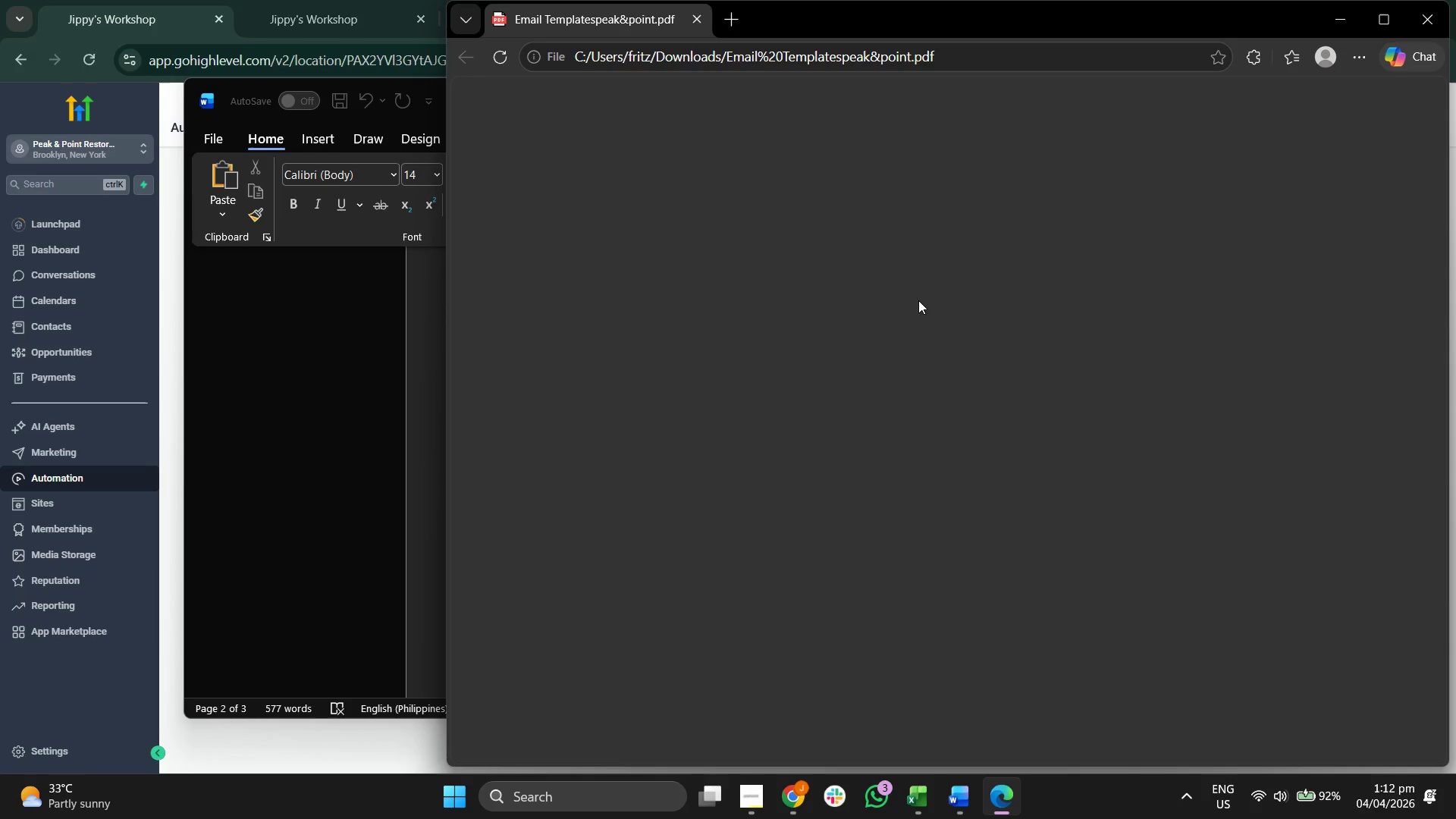 
wait(15.41)
 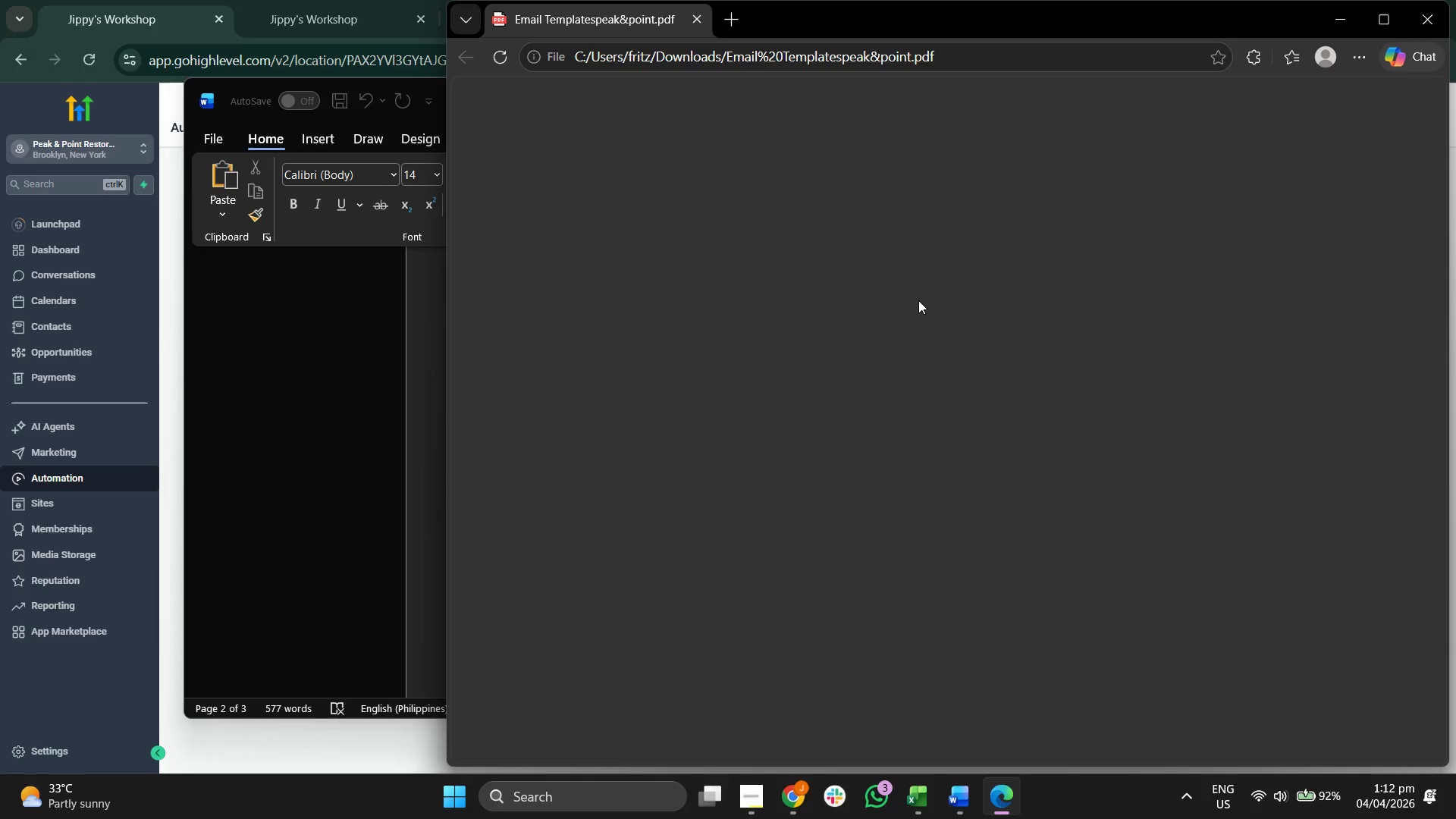 
left_click([331, 401])
 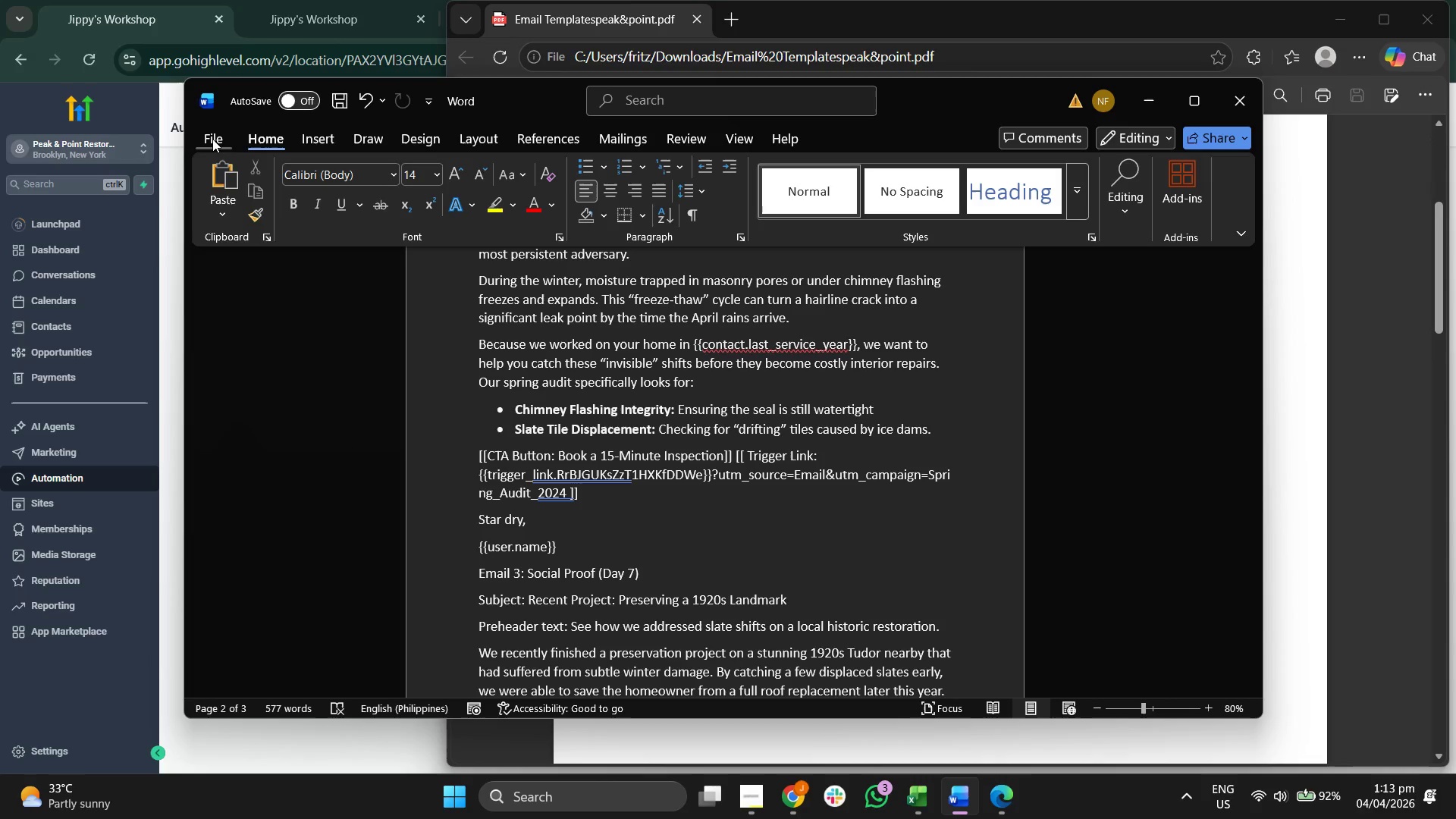 
left_click([211, 136])
 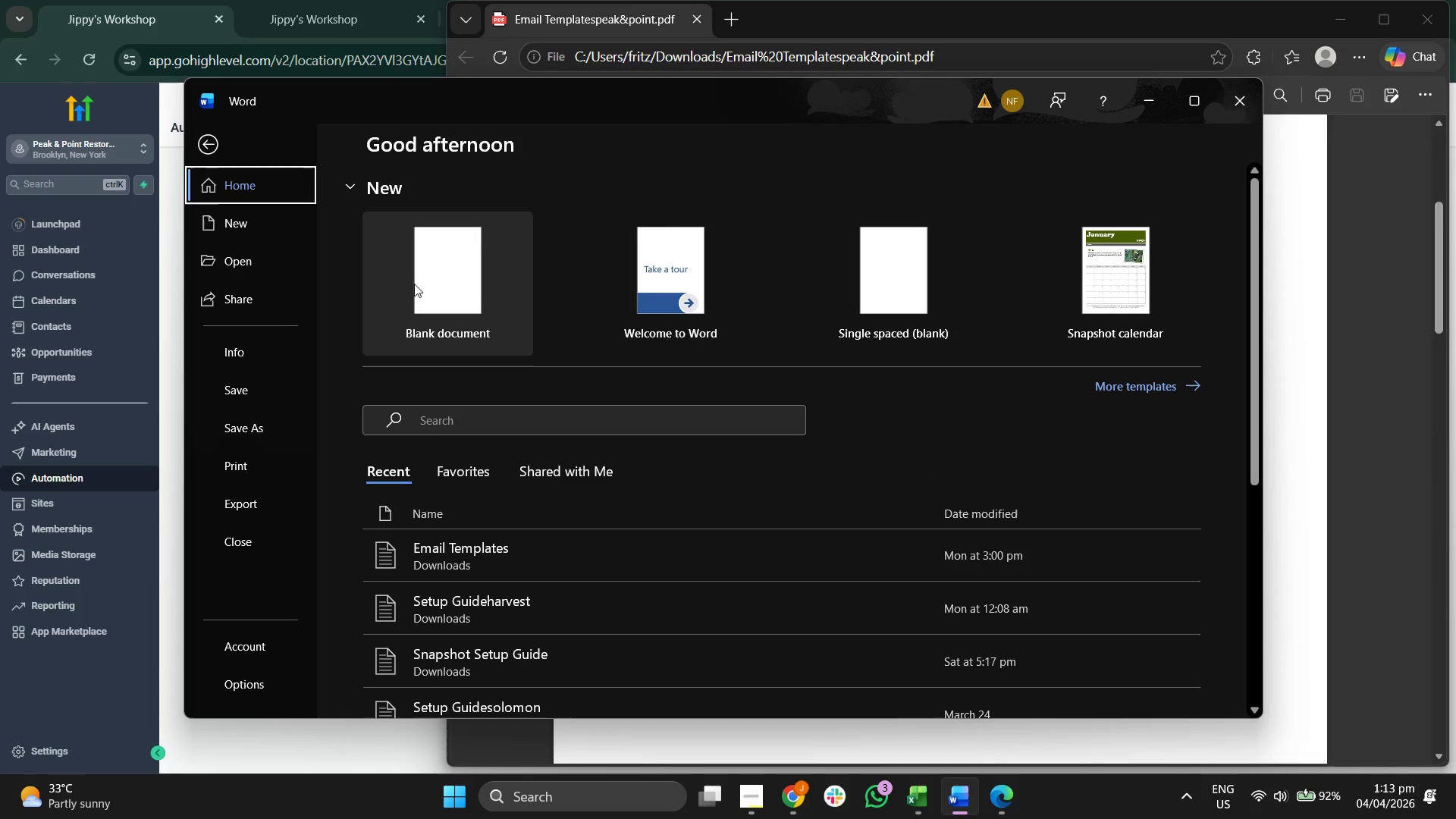 
left_click([414, 284])
 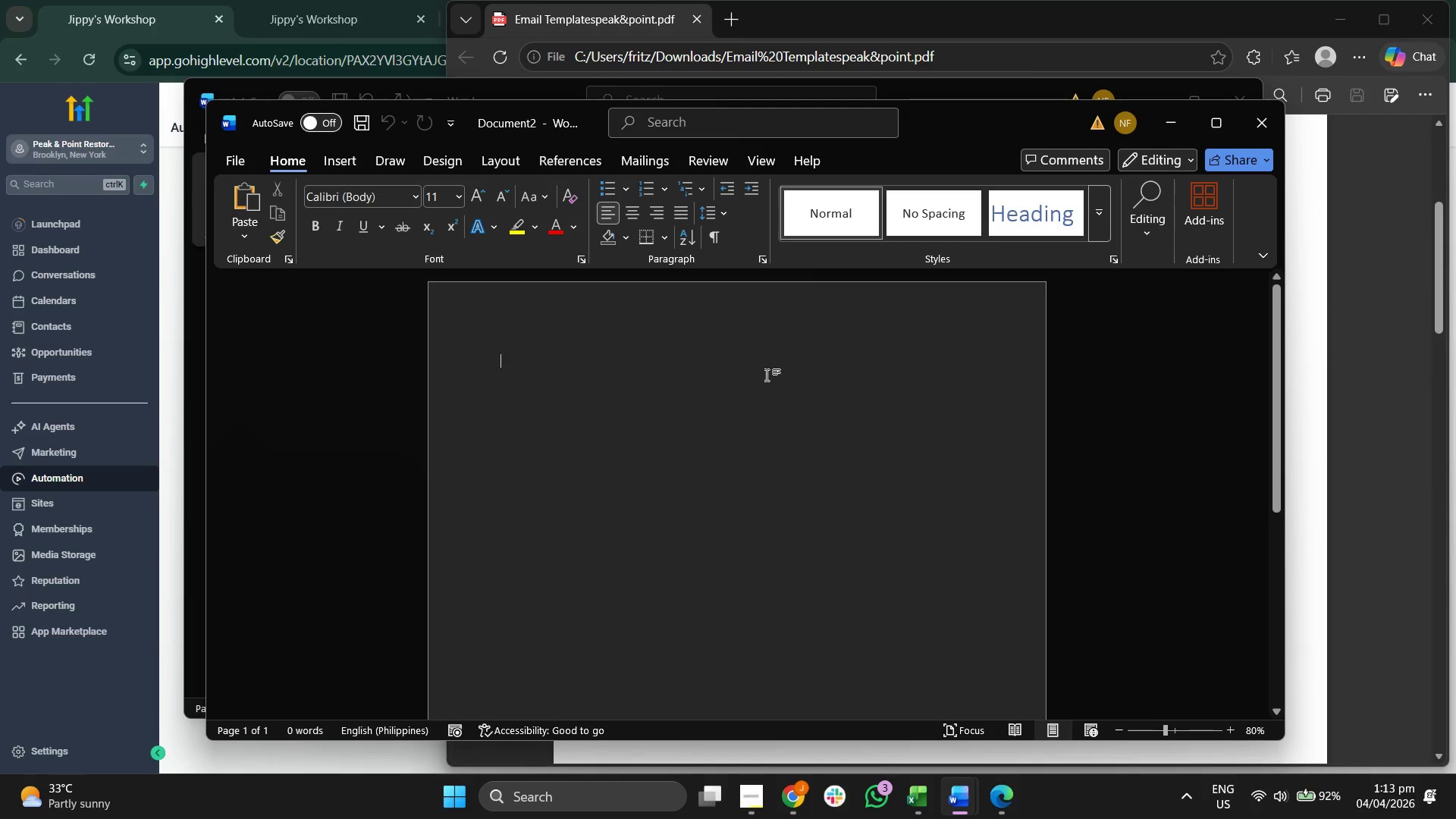 
wait(6.08)
 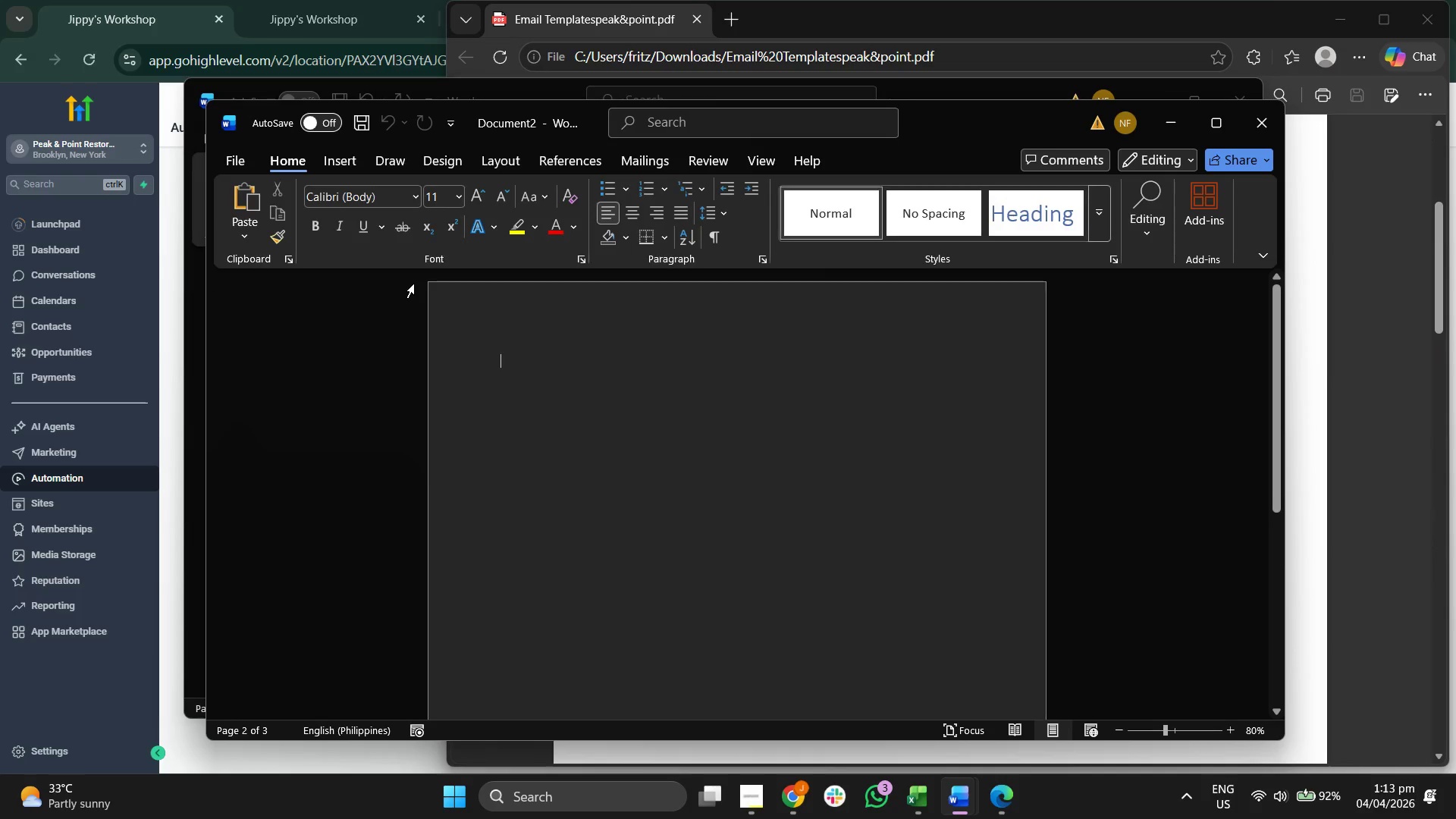 
left_click([1156, 93])
 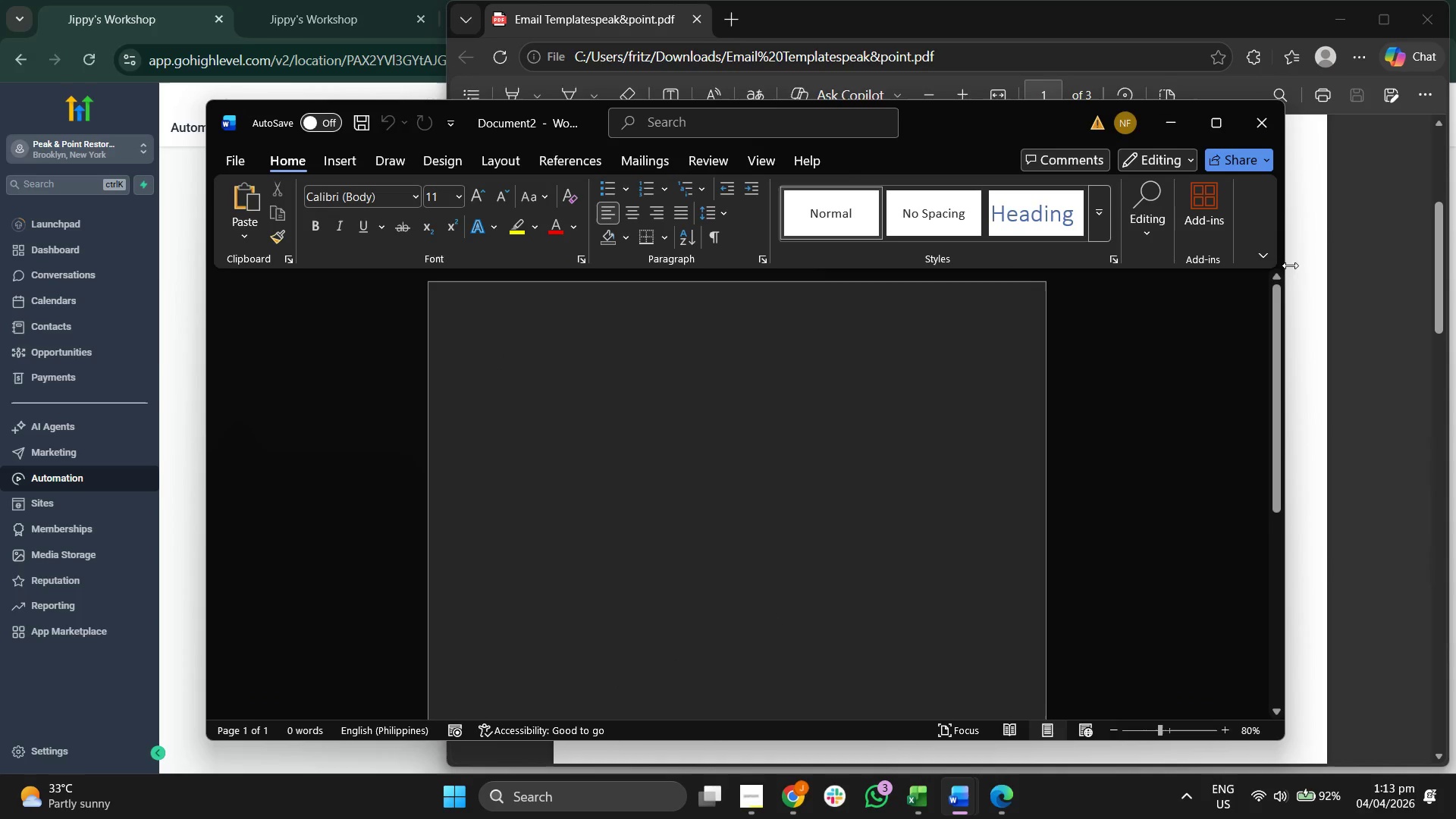 
left_click([1300, 275])
 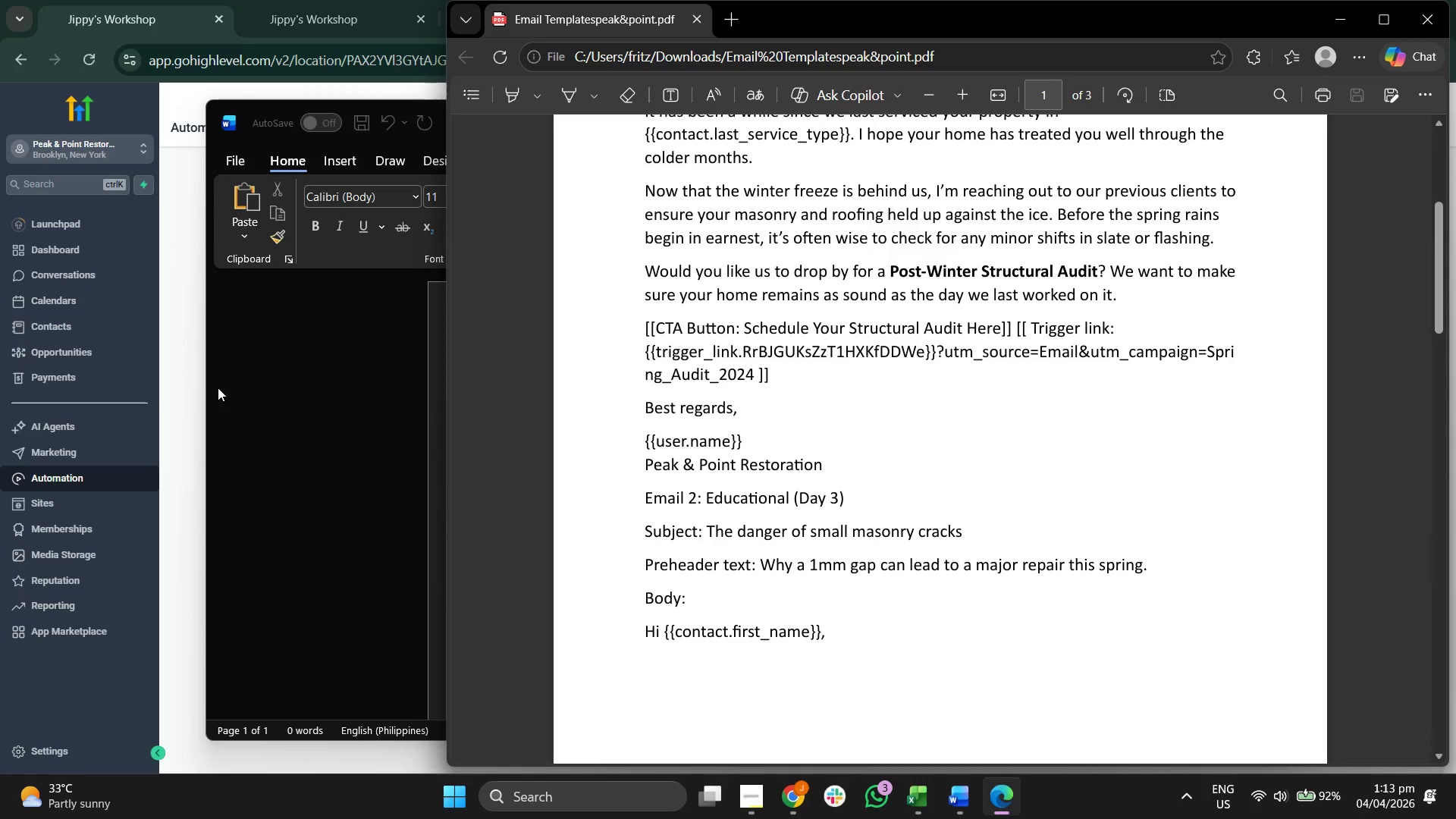 
left_click([197, 388])
 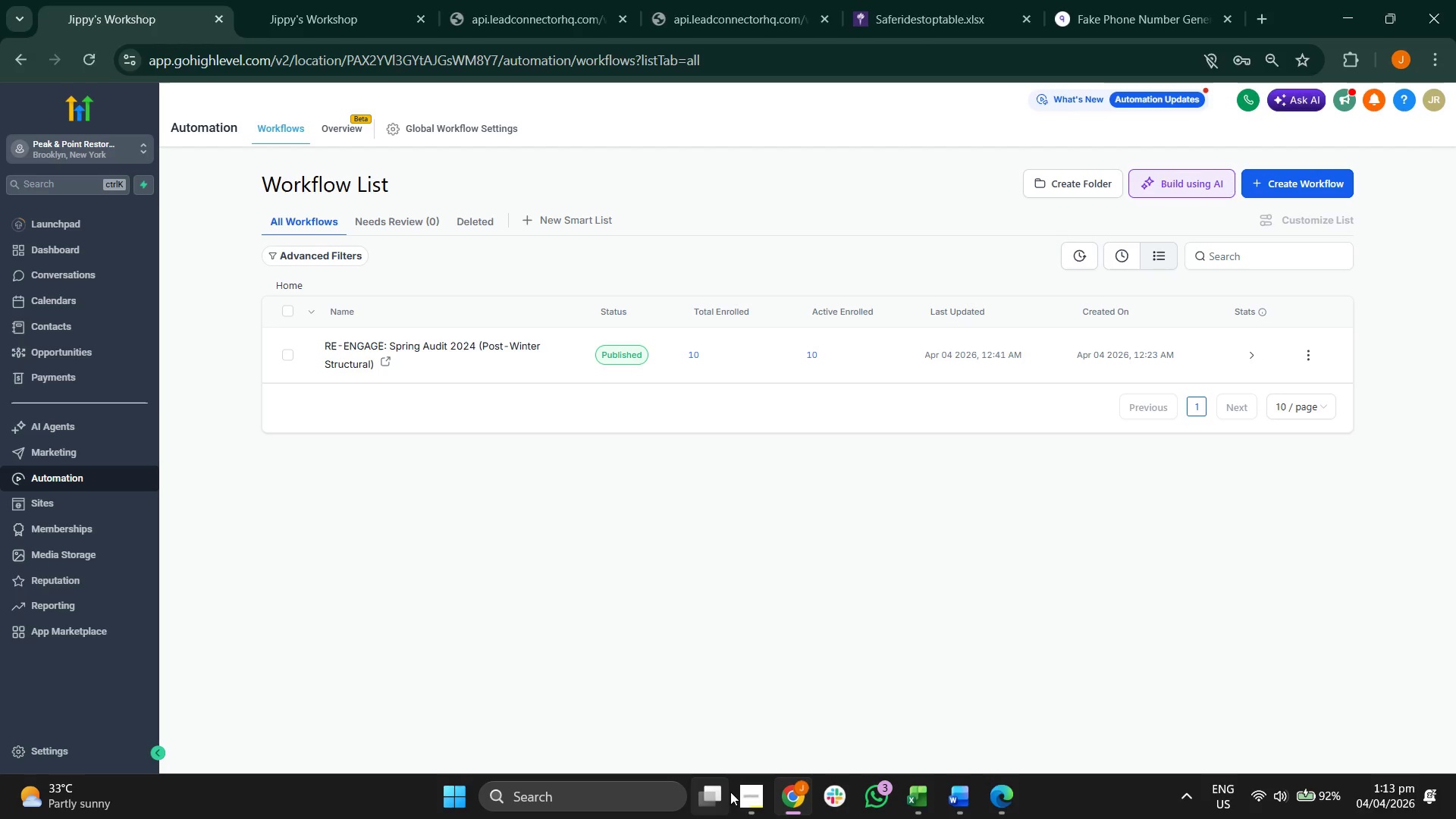 
left_click([743, 799])